 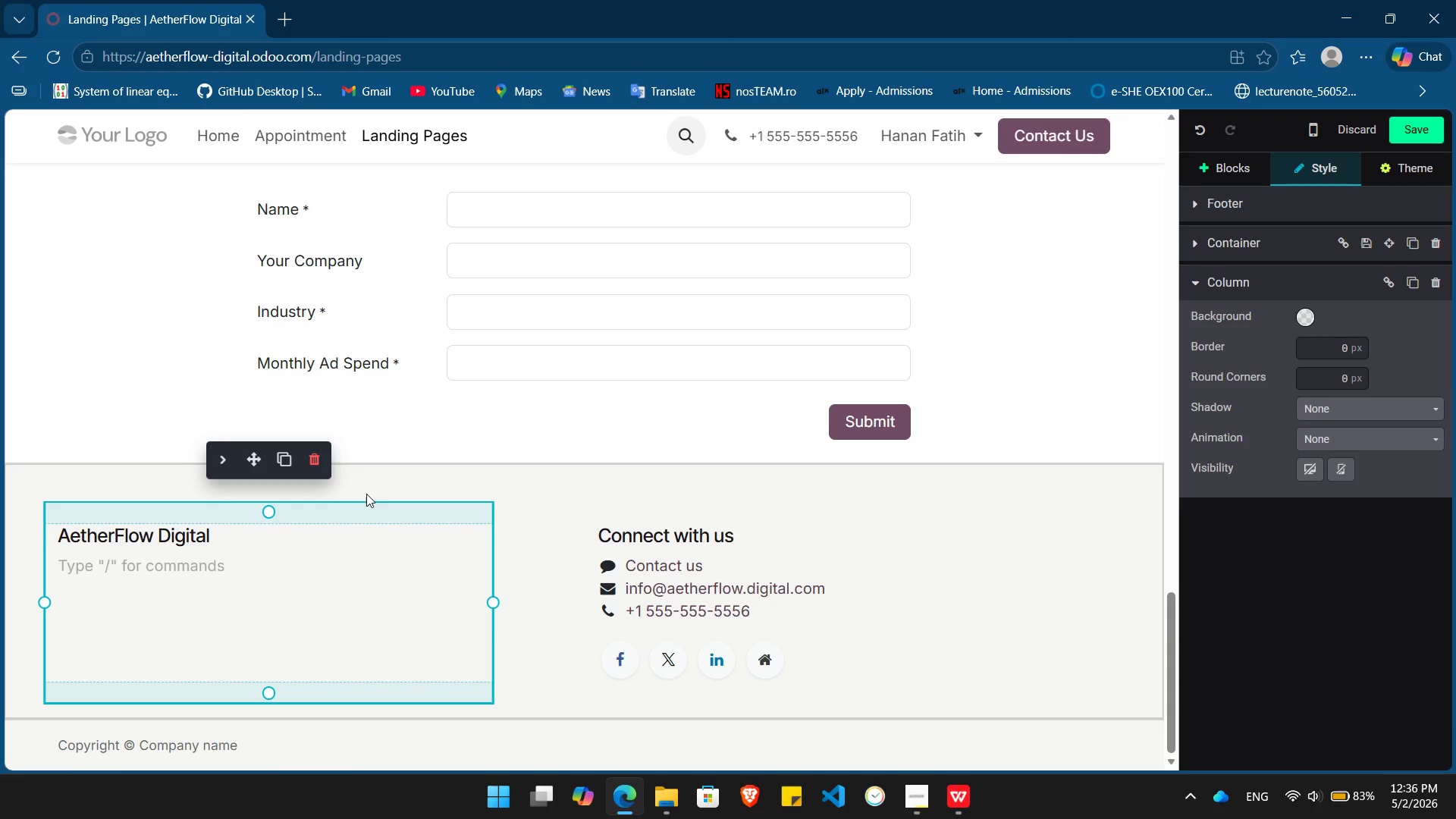 
type("AetherFlow's )
 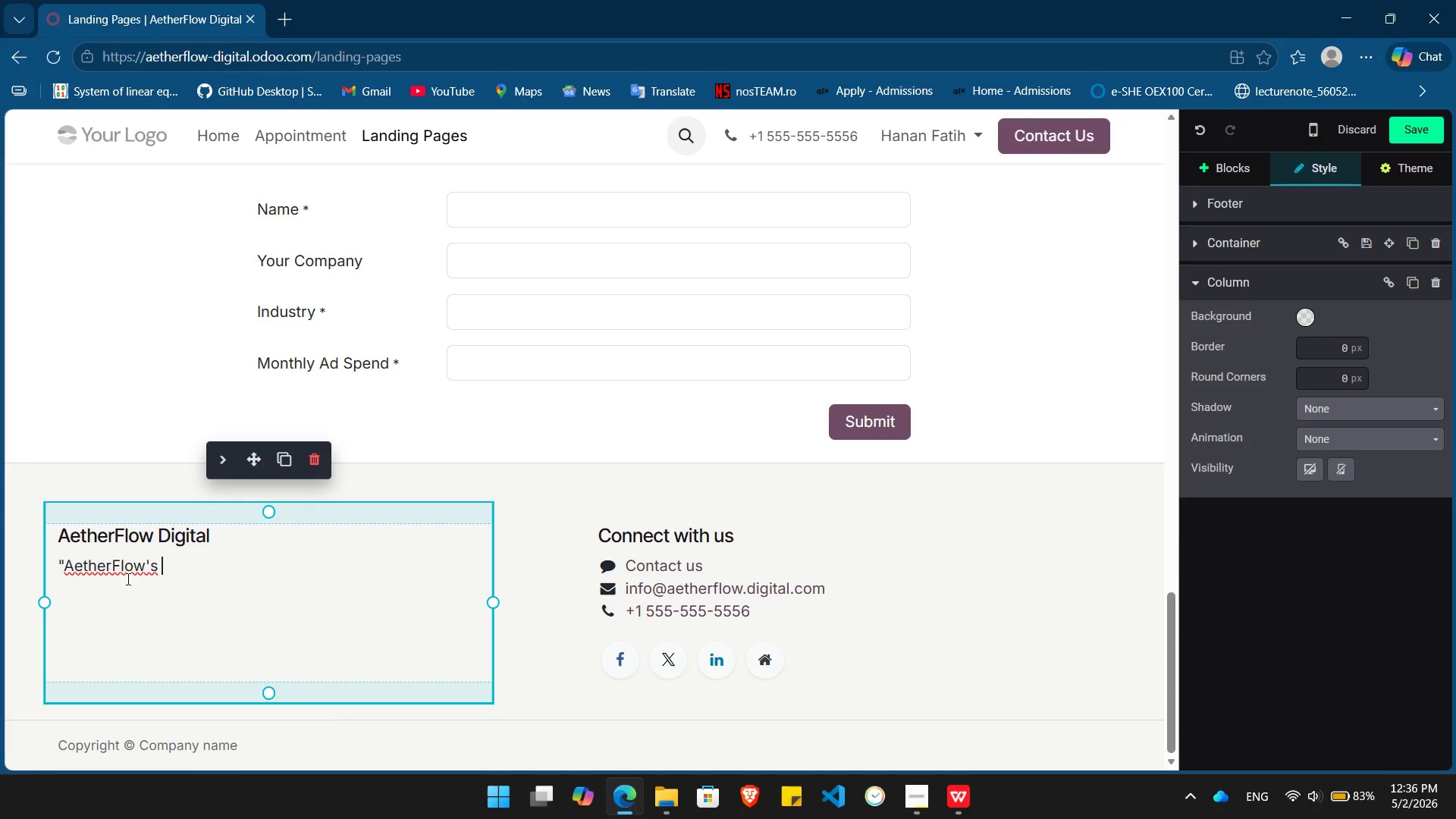 
left_click([125, 571])
 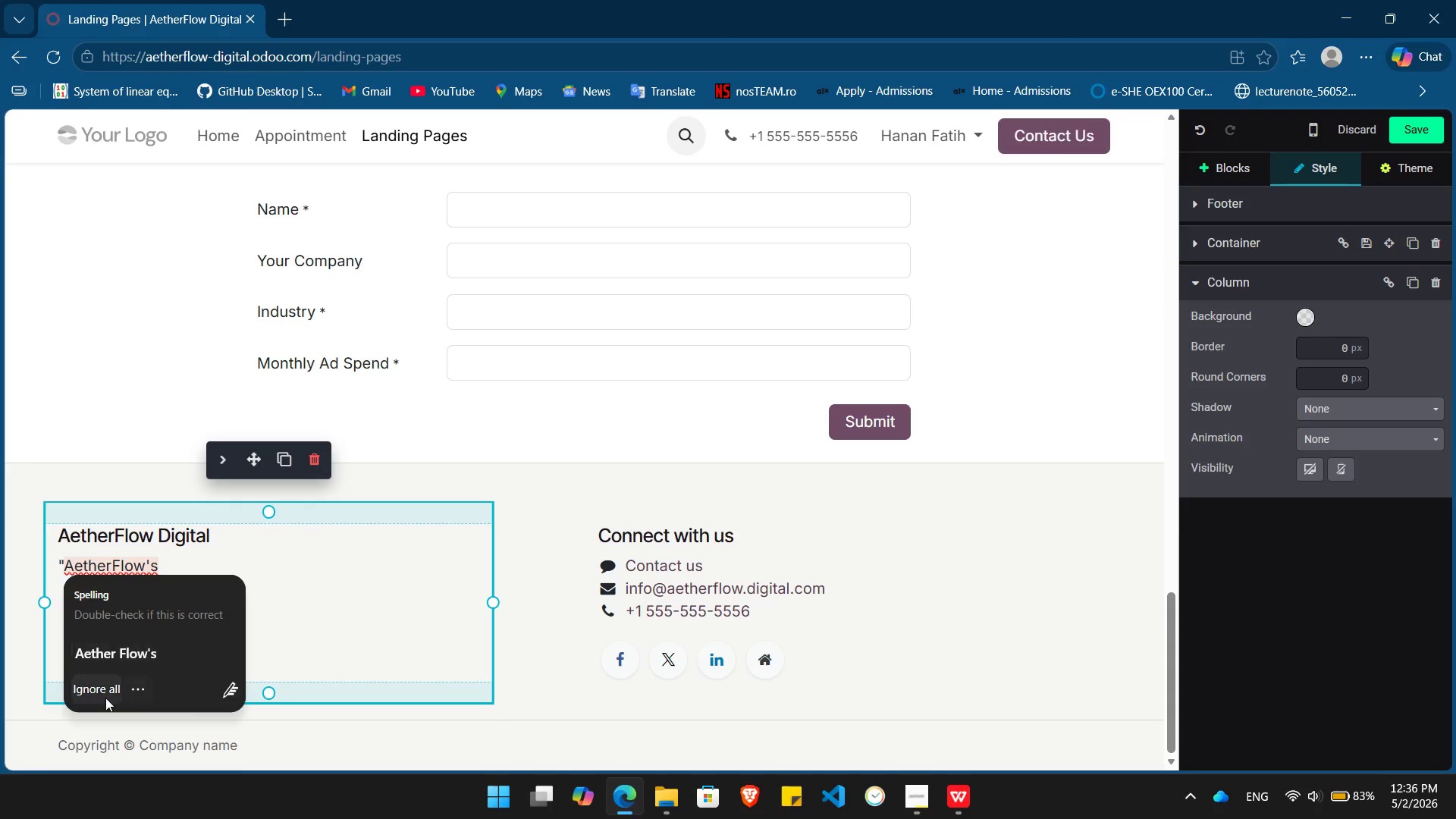 
left_click([98, 691])
 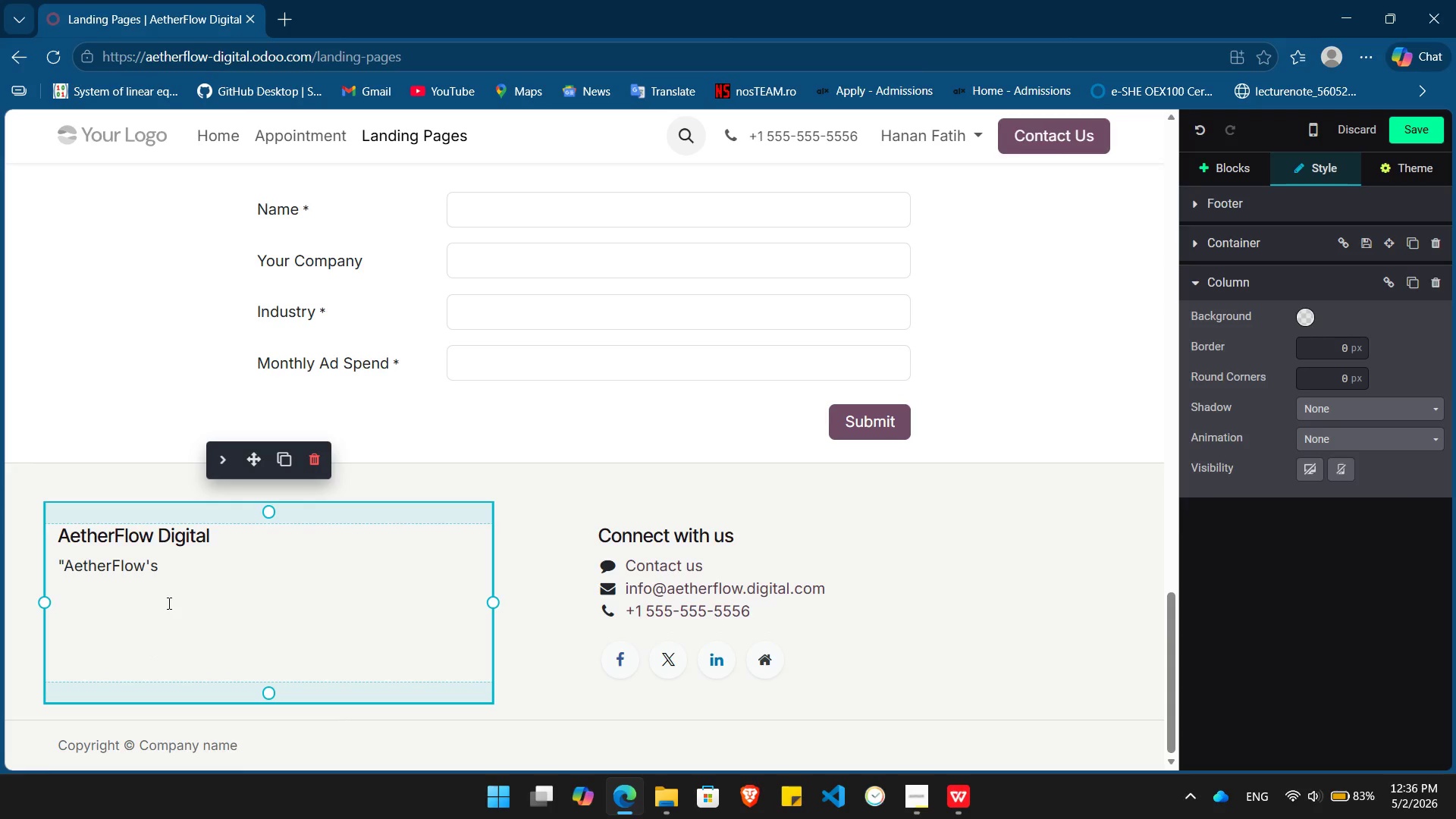 
type([End] pivot strategy didnt)
key(Backspace)
type('t jut)
key(Backspace)
type(st recover our lost tracking data; increased our lead quality by 40% in the first quarter.")
 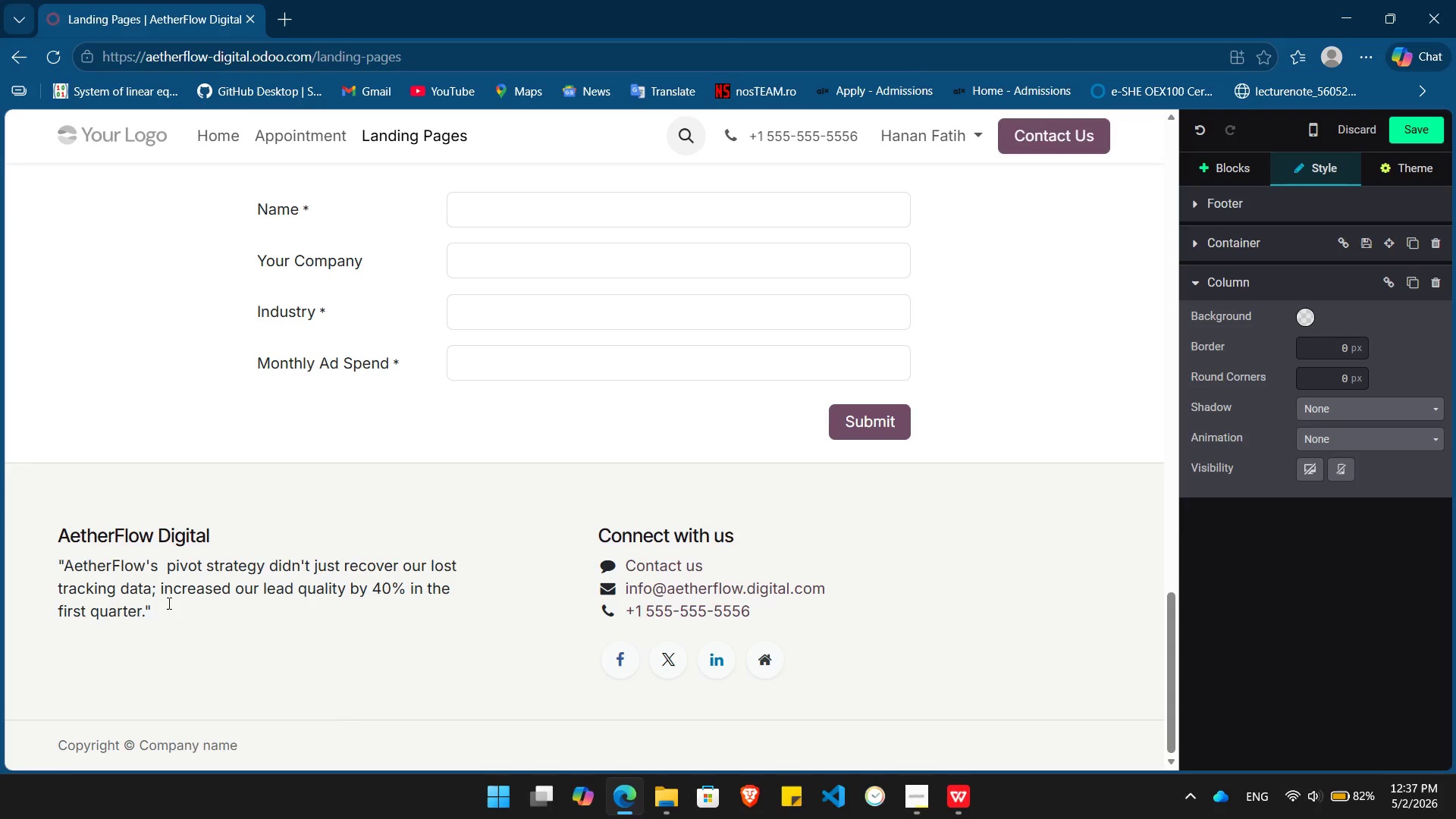 
wait(6.2)
 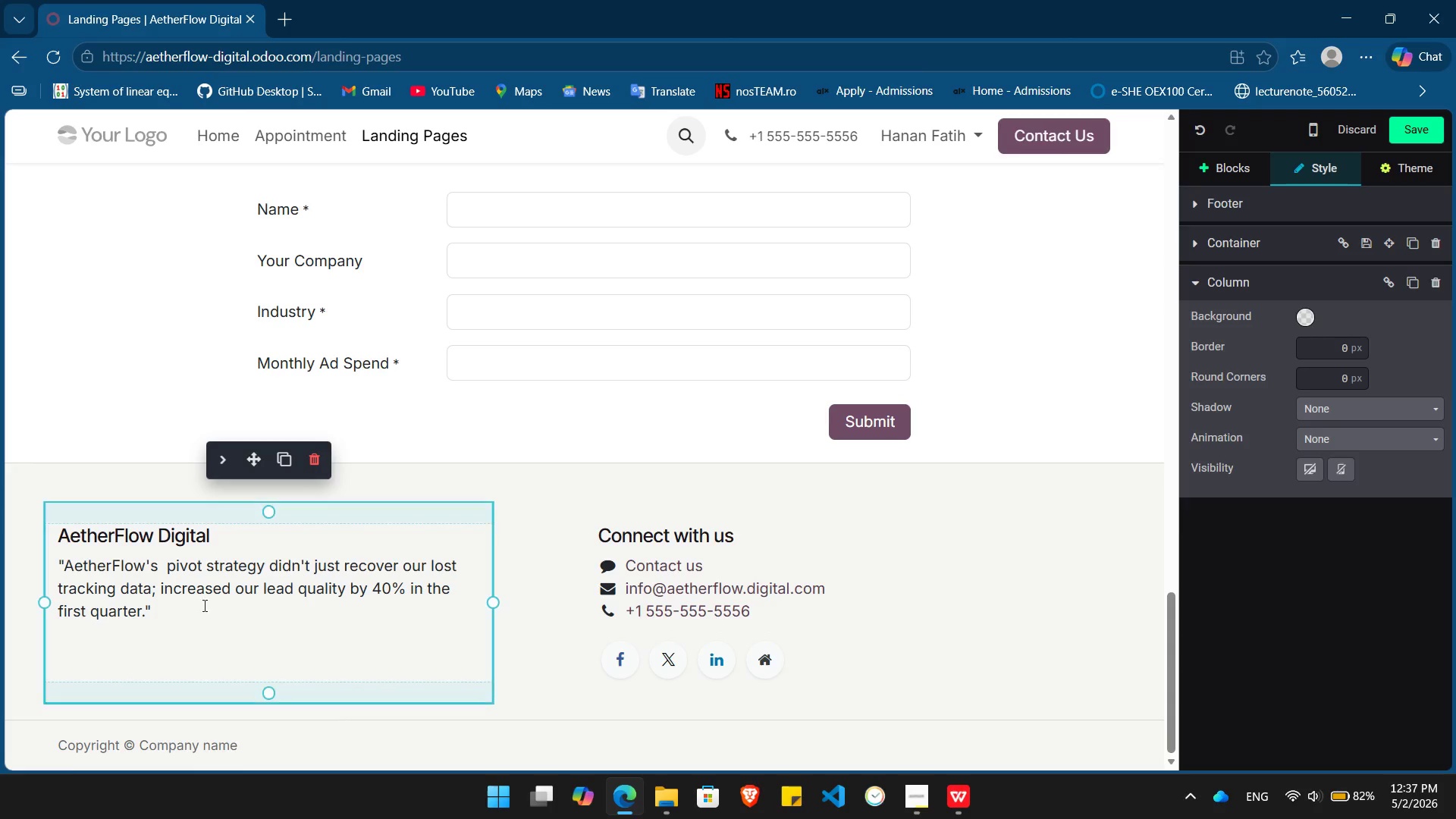 
key(Shift+Space)
 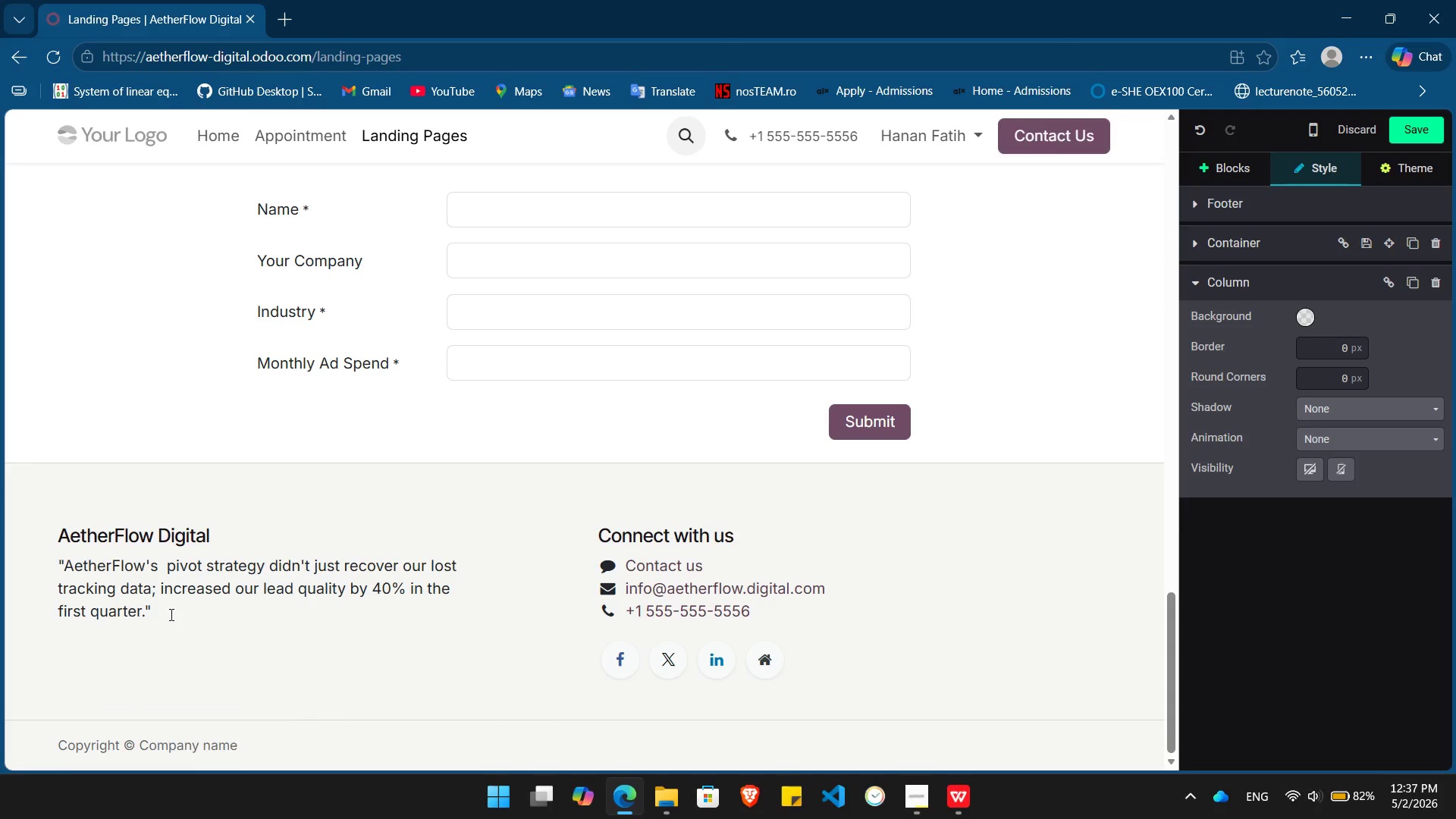 
key(Shift+Minus)
 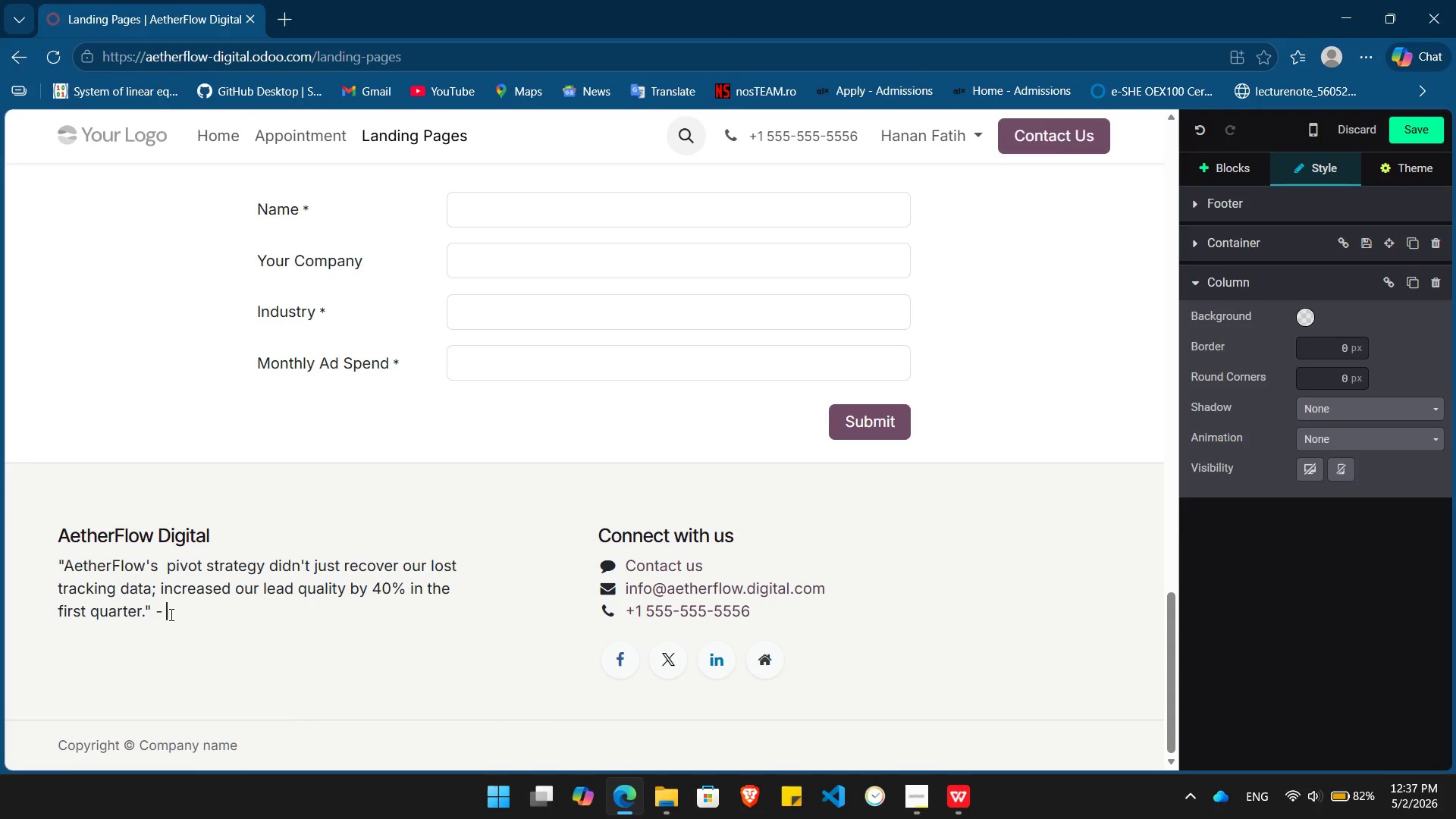 
key(Shift+Space)
 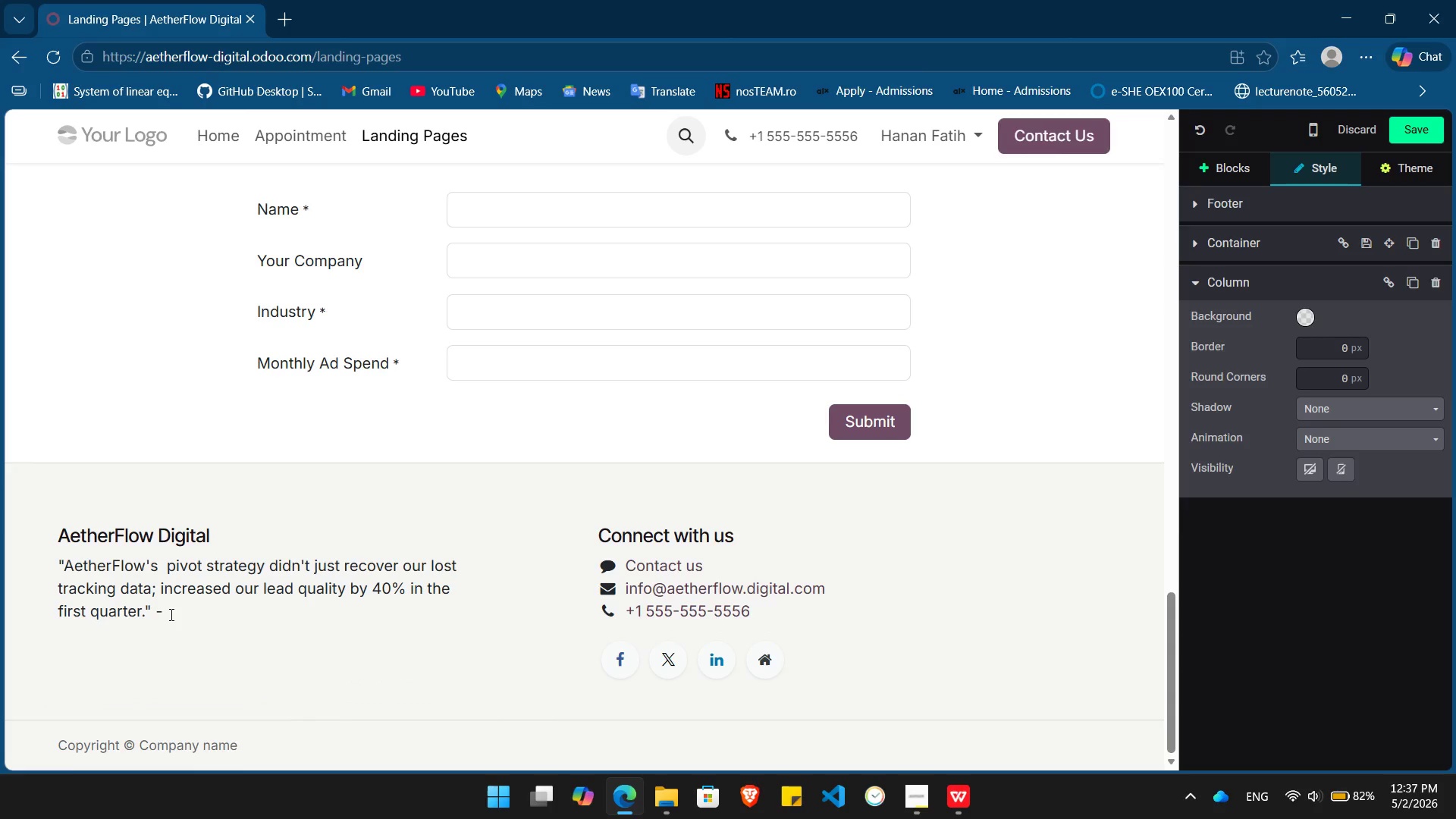 
key(Alt+Shift+Tab)
 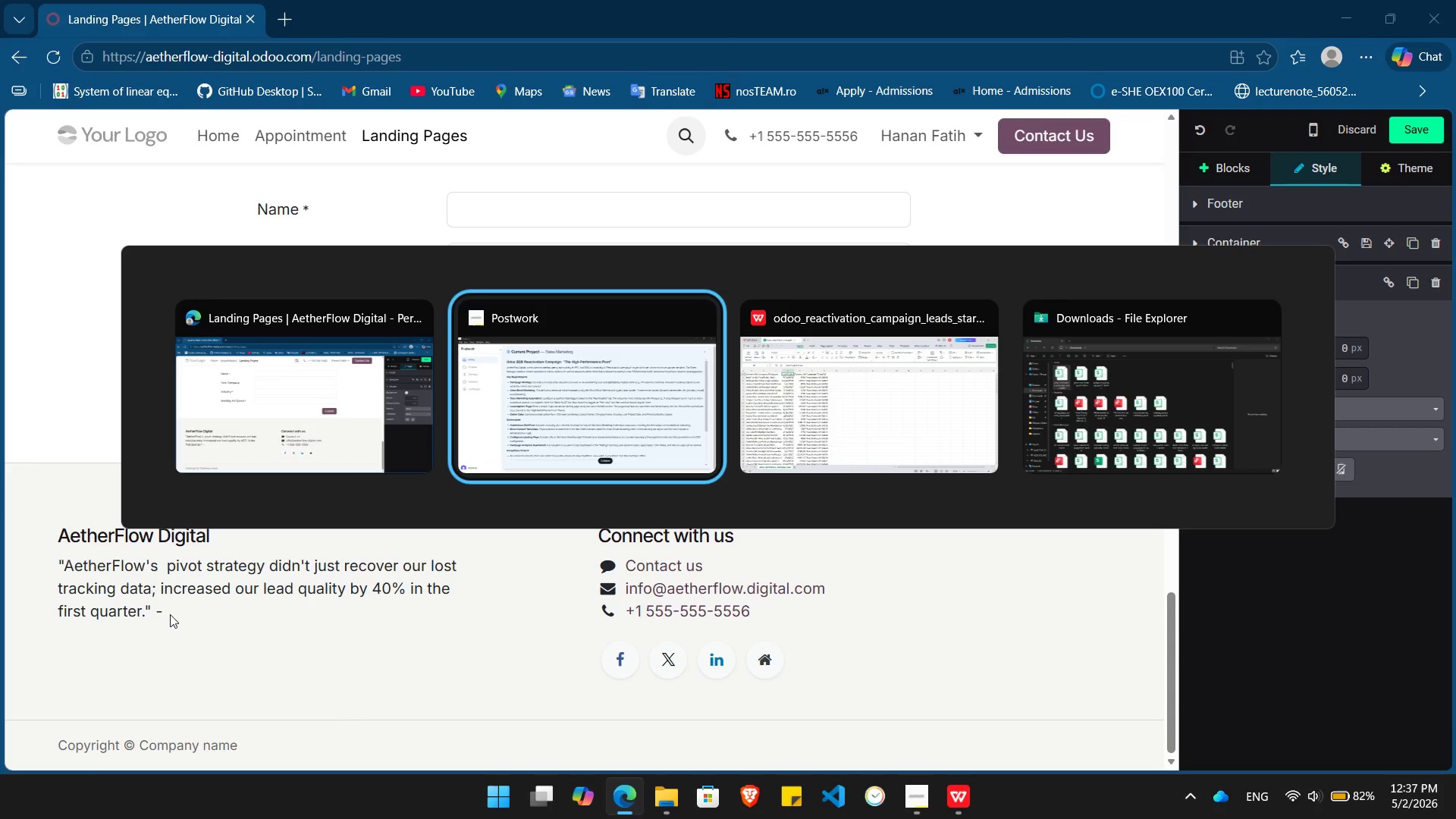 
key(Alt+Tab)
 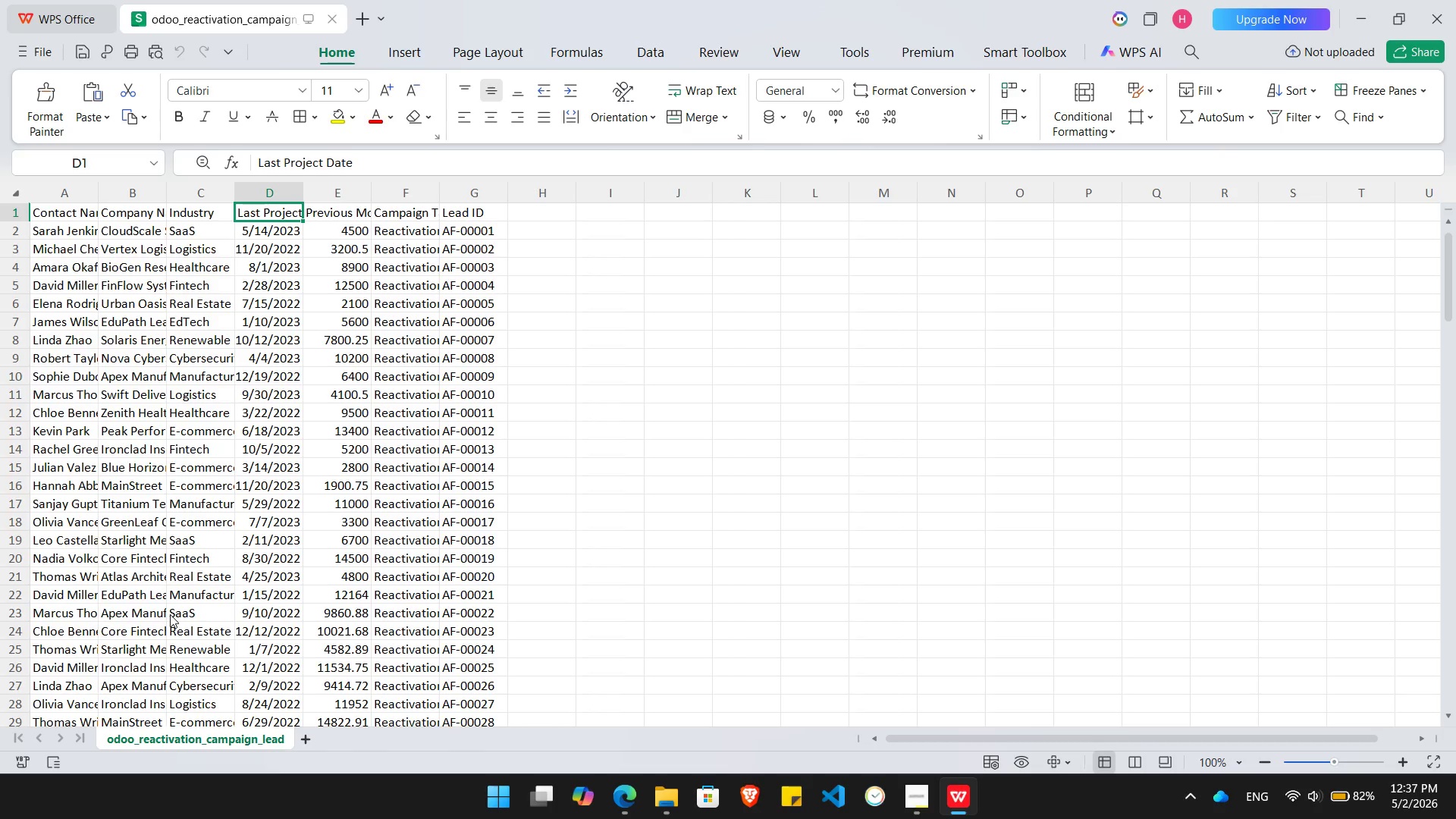 
key(ArrowDown)
 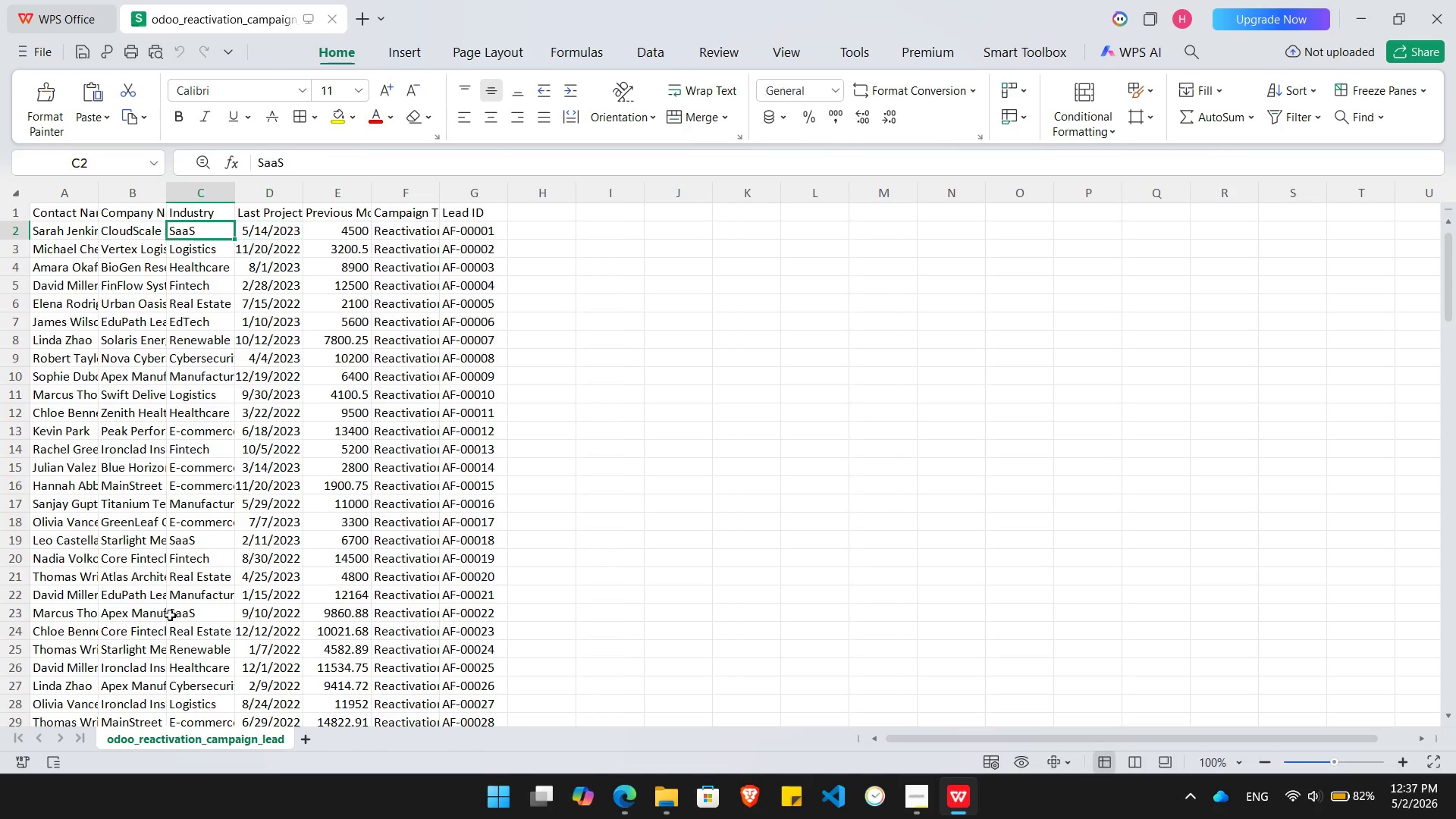 
key(ArrowLeft)
 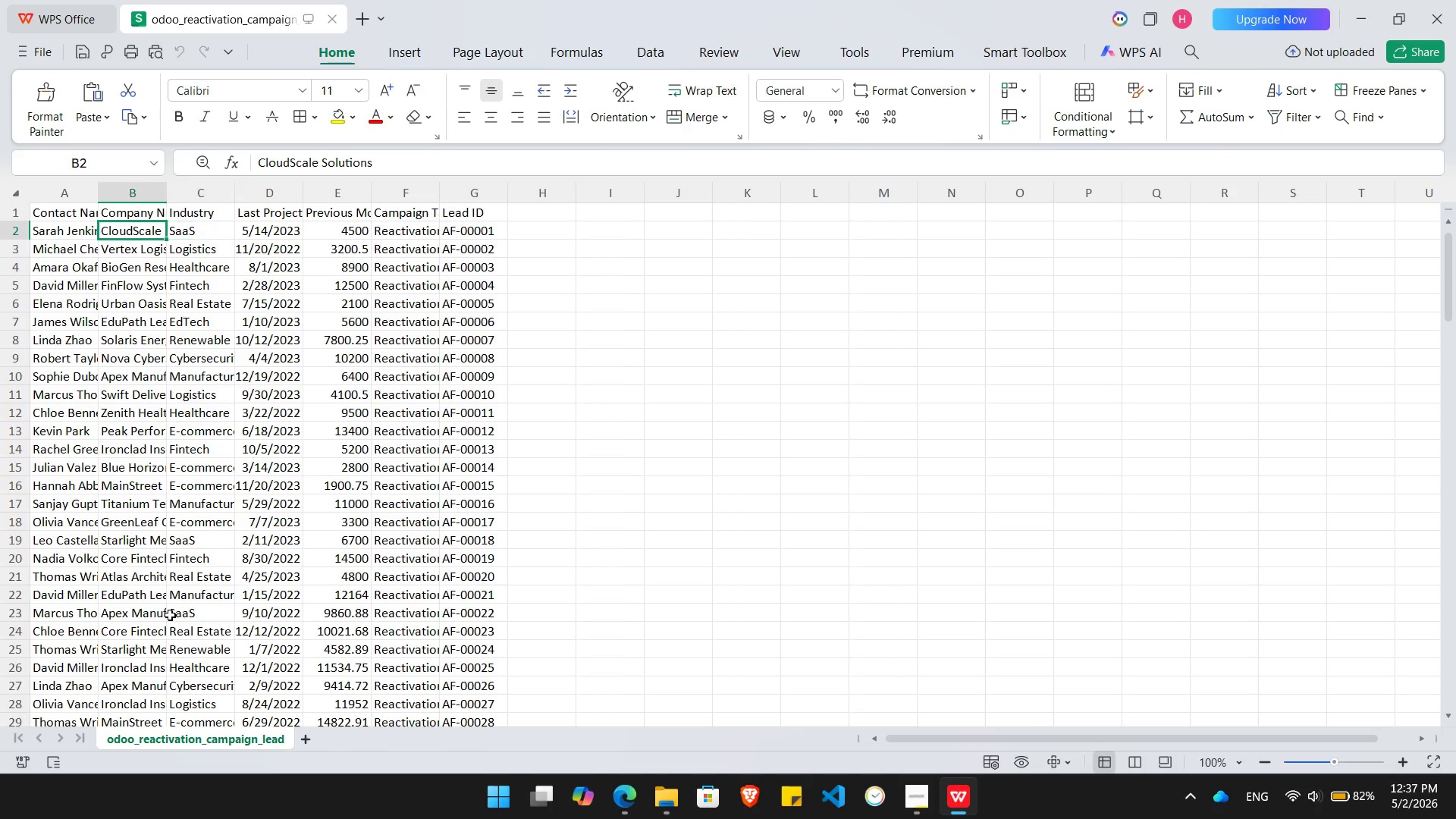 
key(ArrowLeft)
 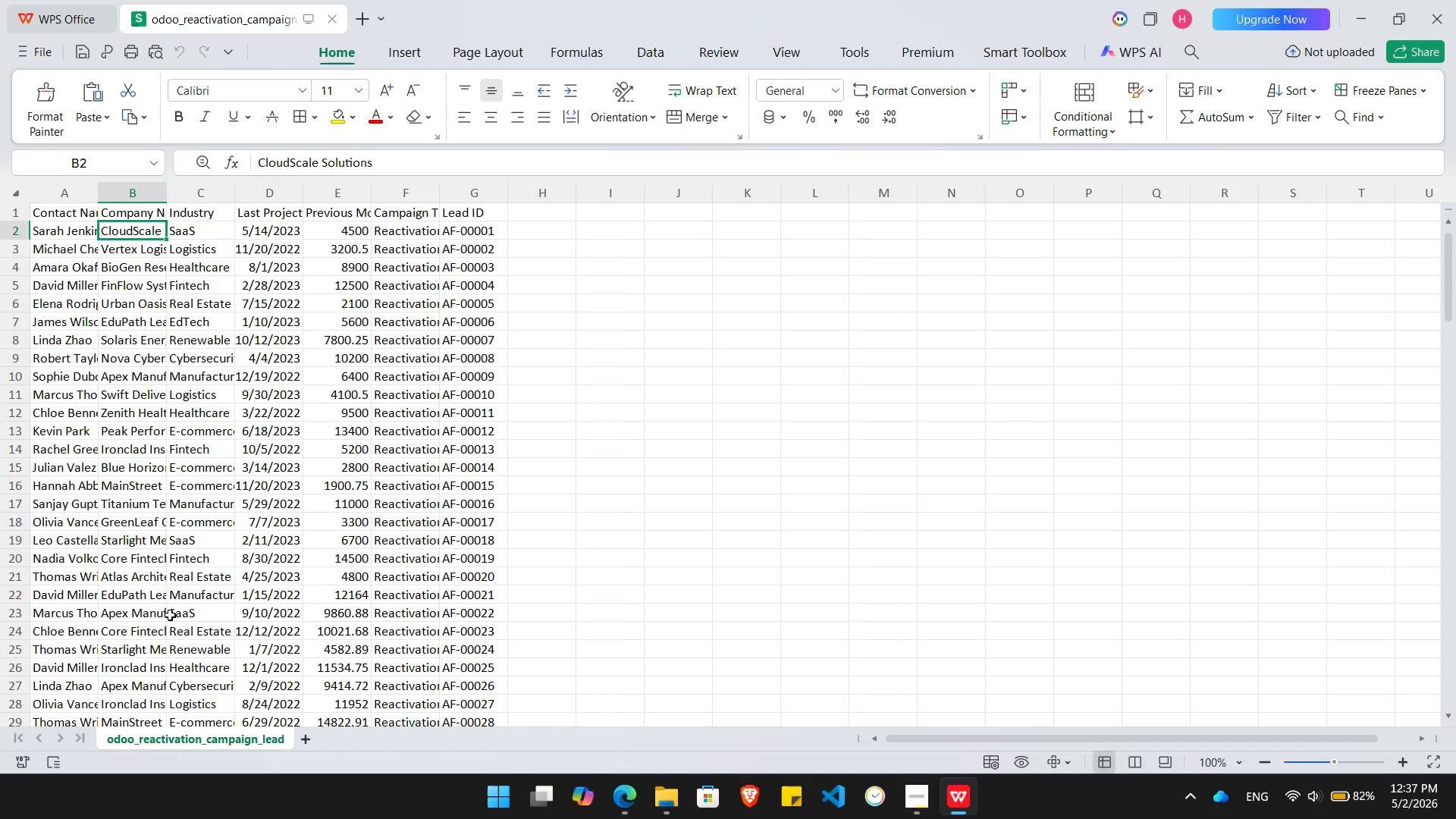 
key(ArrowLeft)
 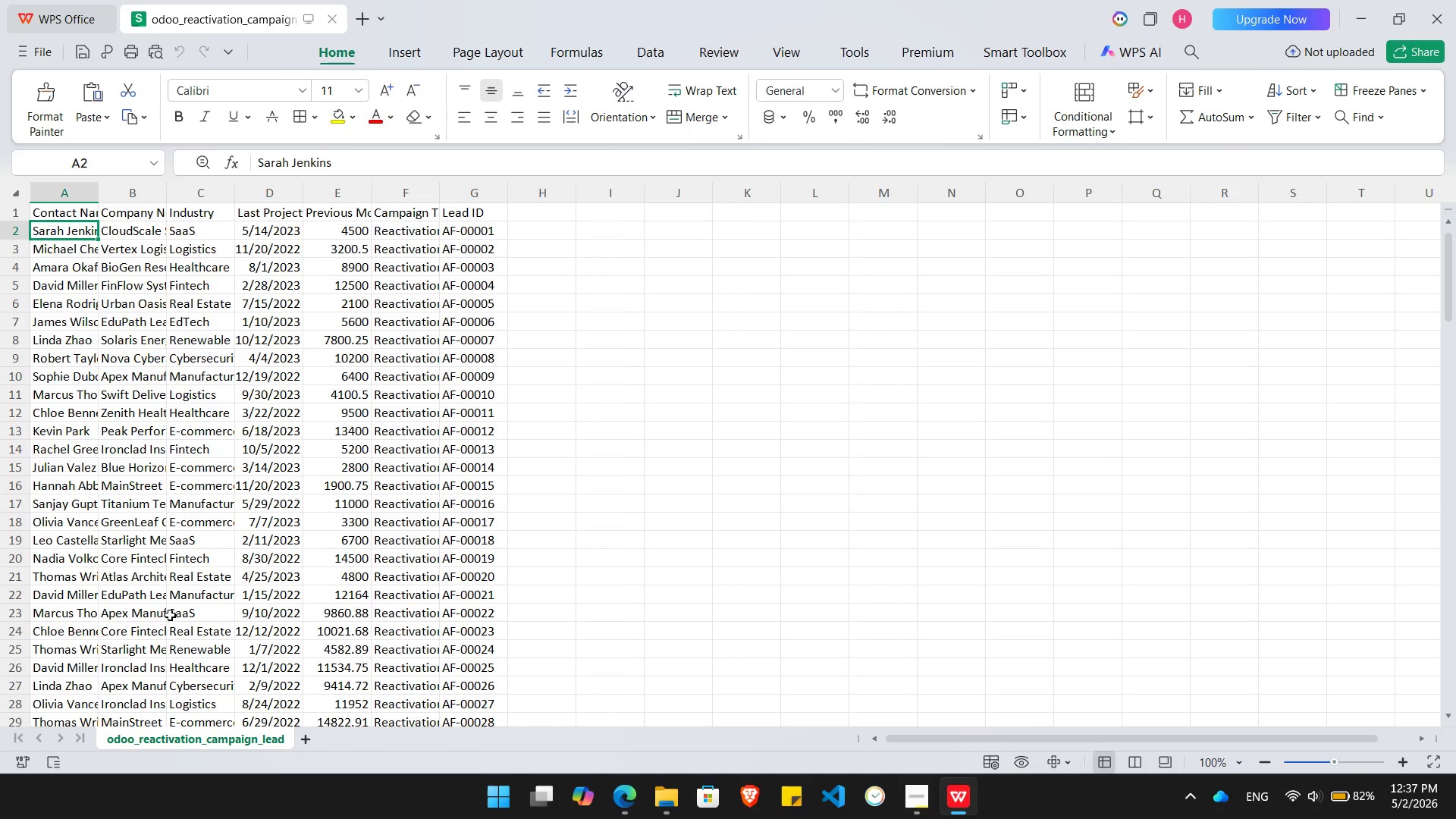 
key(Alt+AltLeft)
 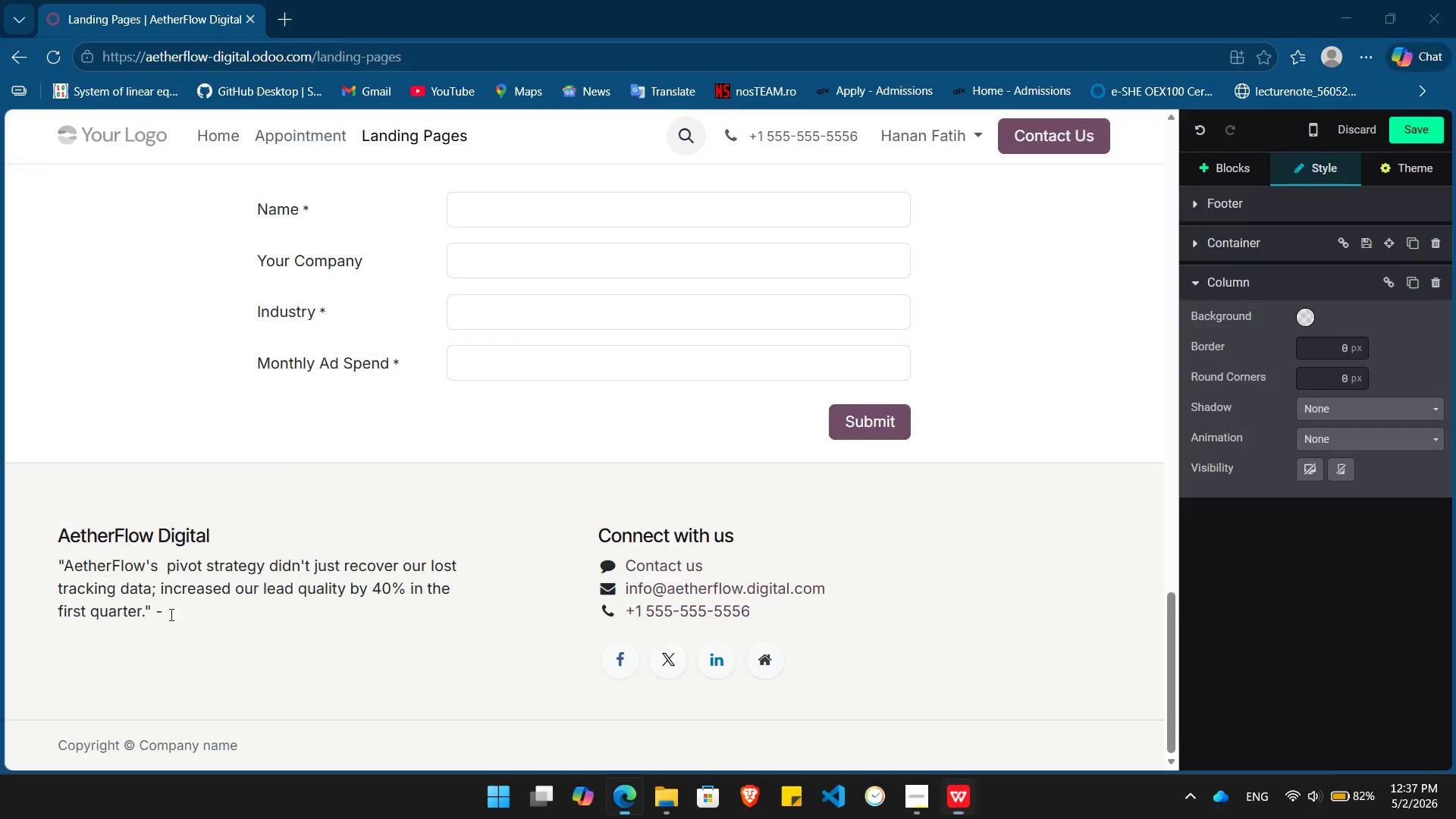 
key(Tab)
type(Sarah )
 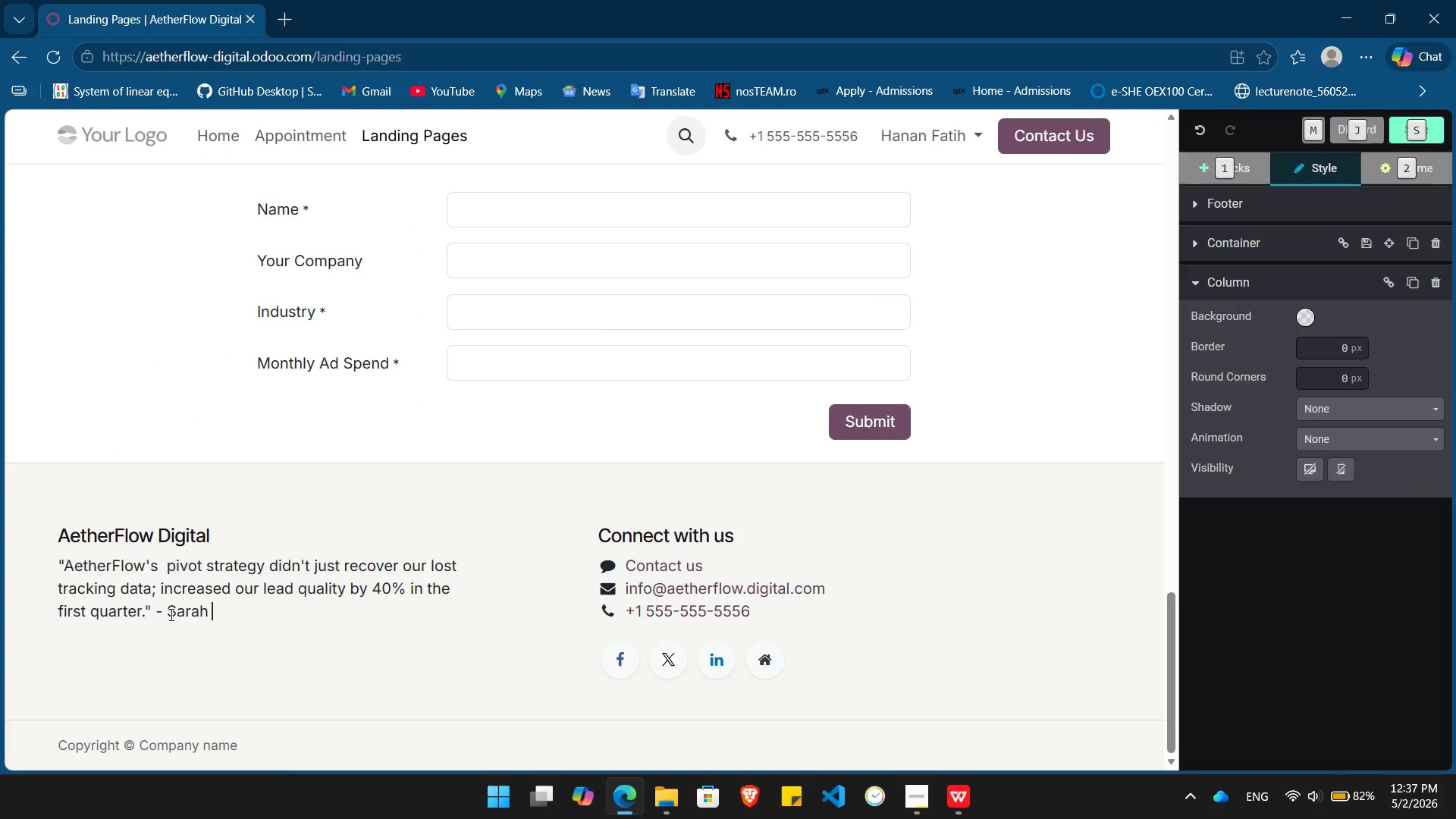 
key(Alt+AltLeft)
 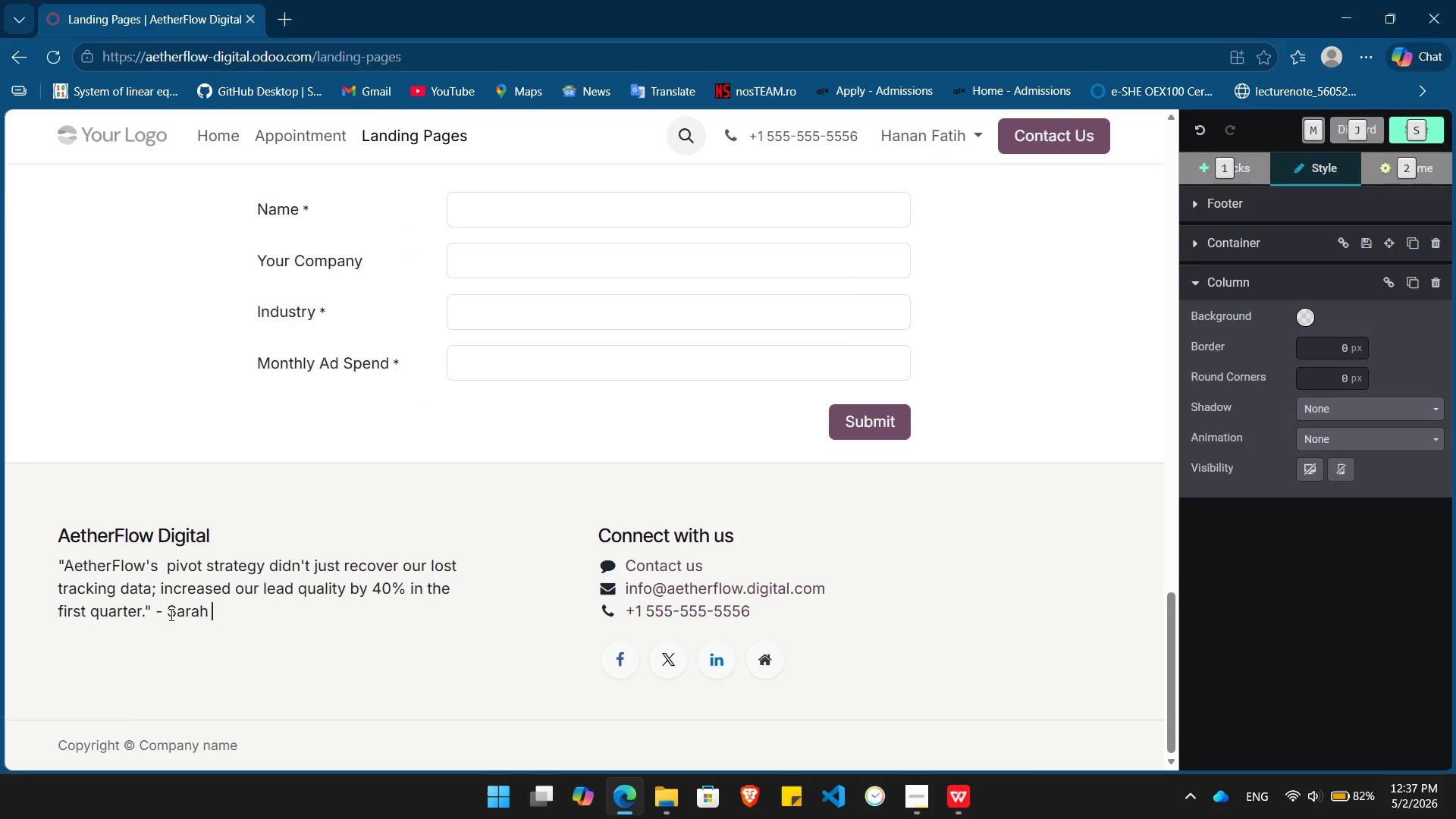 
key(Alt+Tab)
 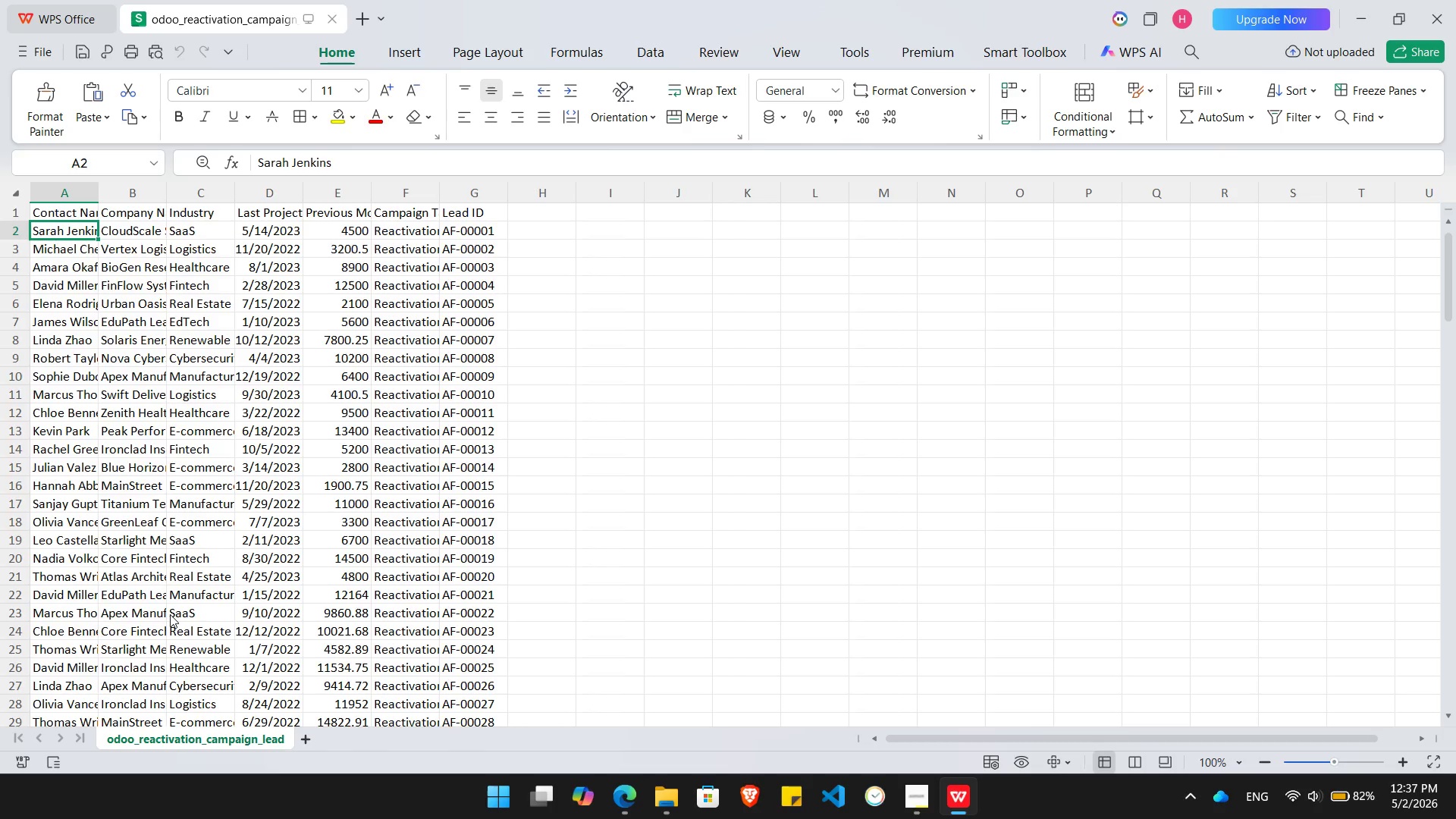 
key(Alt+AltLeft)
 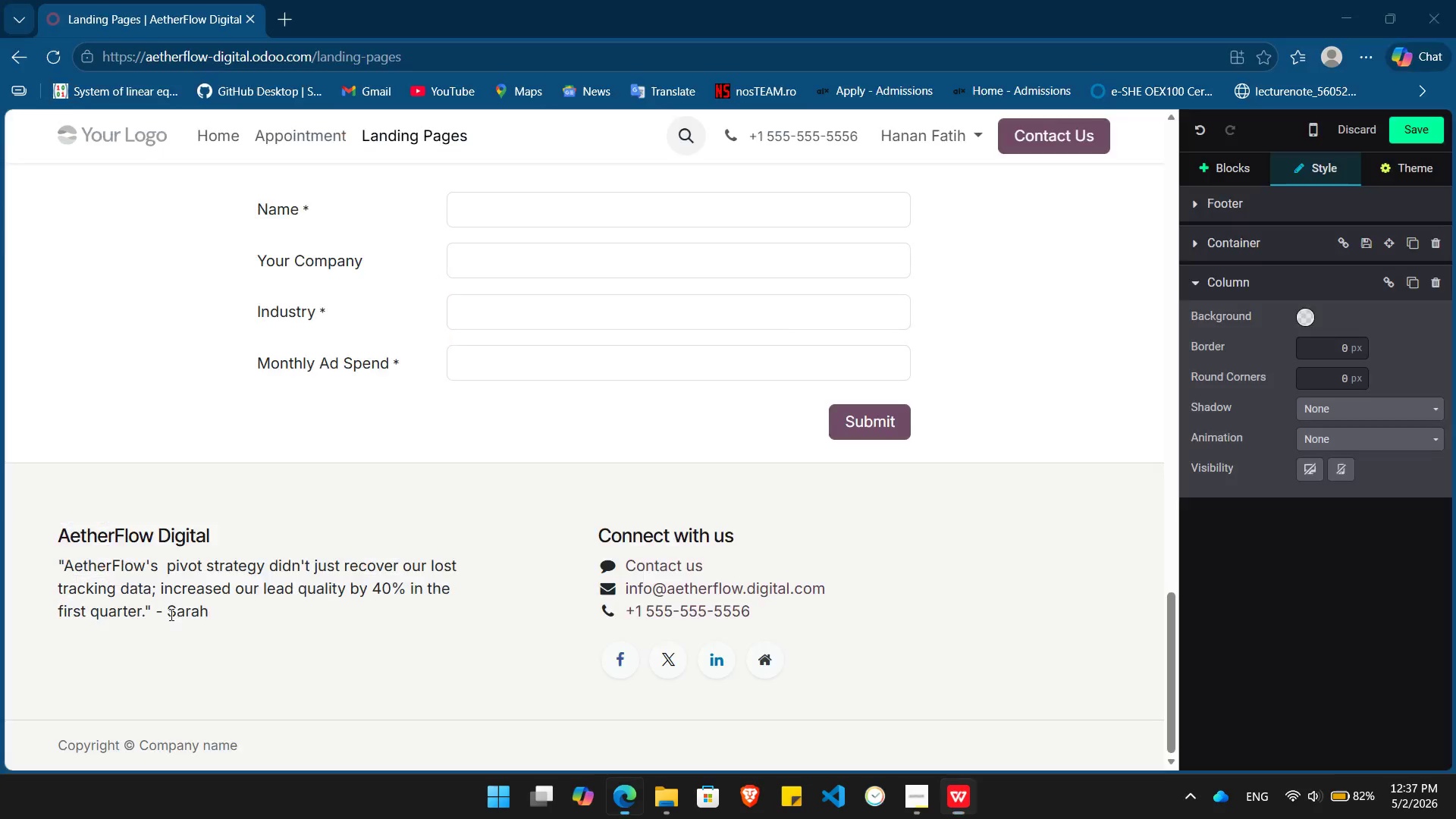 
key(Tab)
type(Jenkis)
 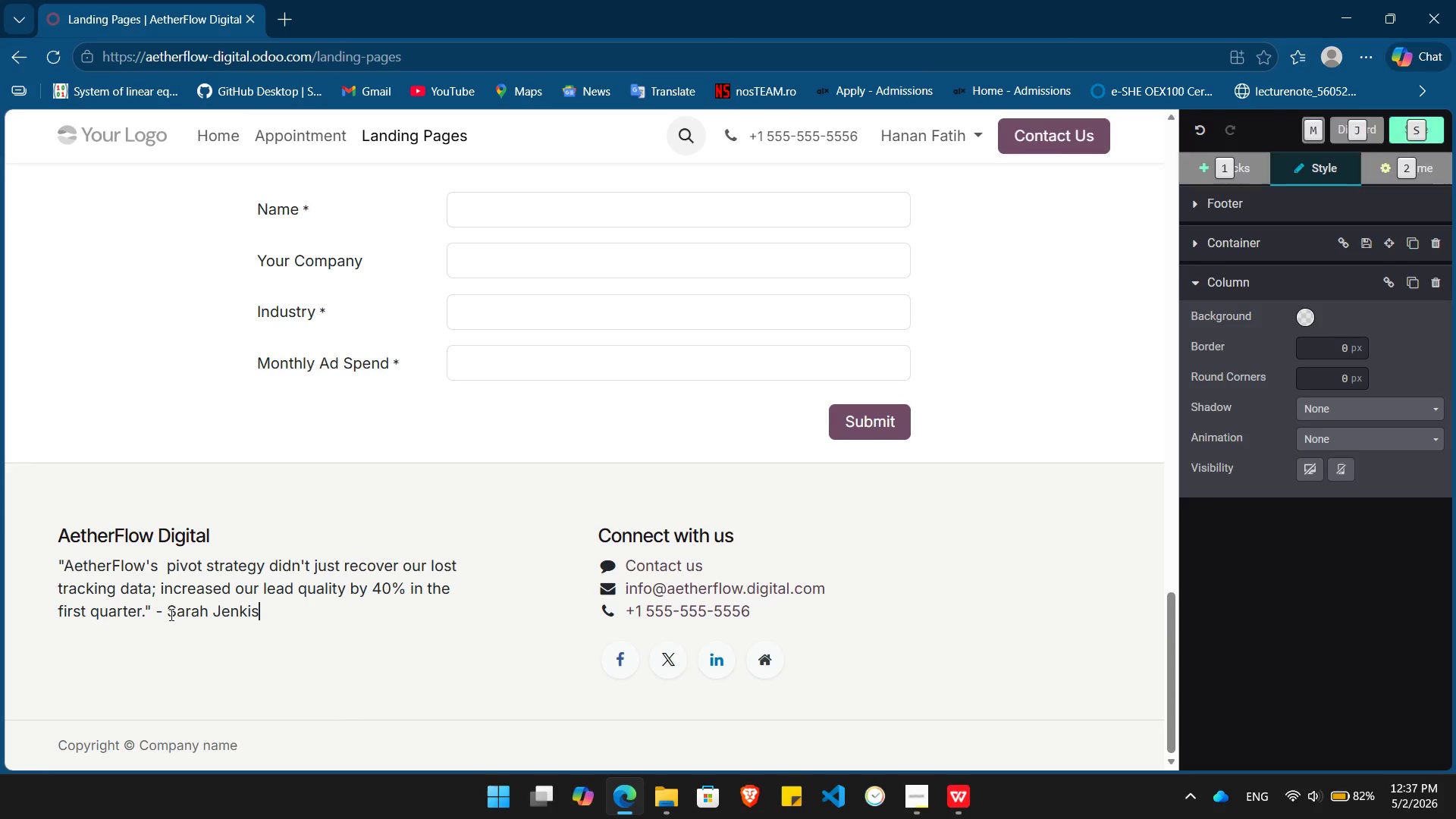 
key(Alt+AltLeft)
 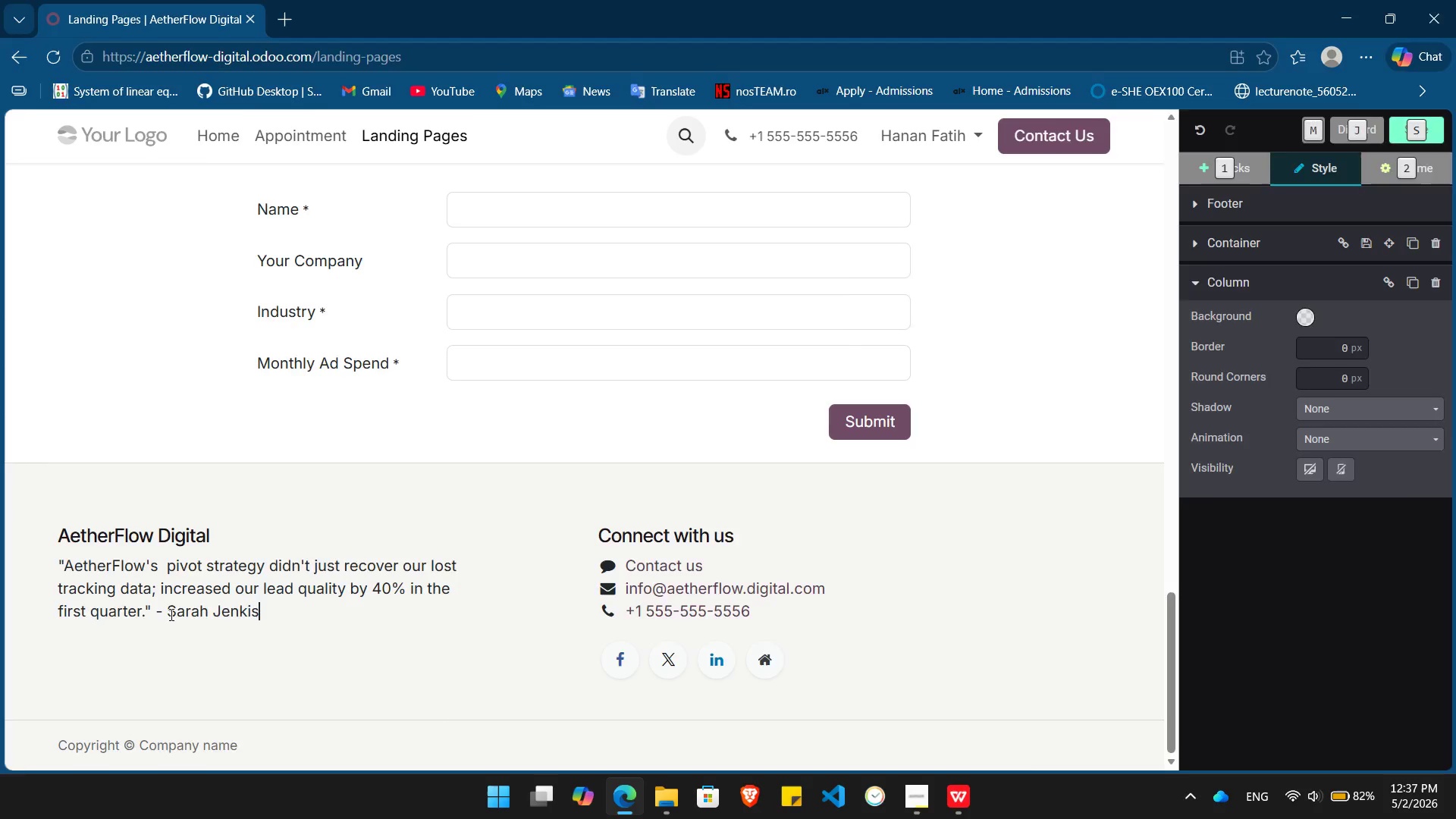 
key(Alt+Tab)
 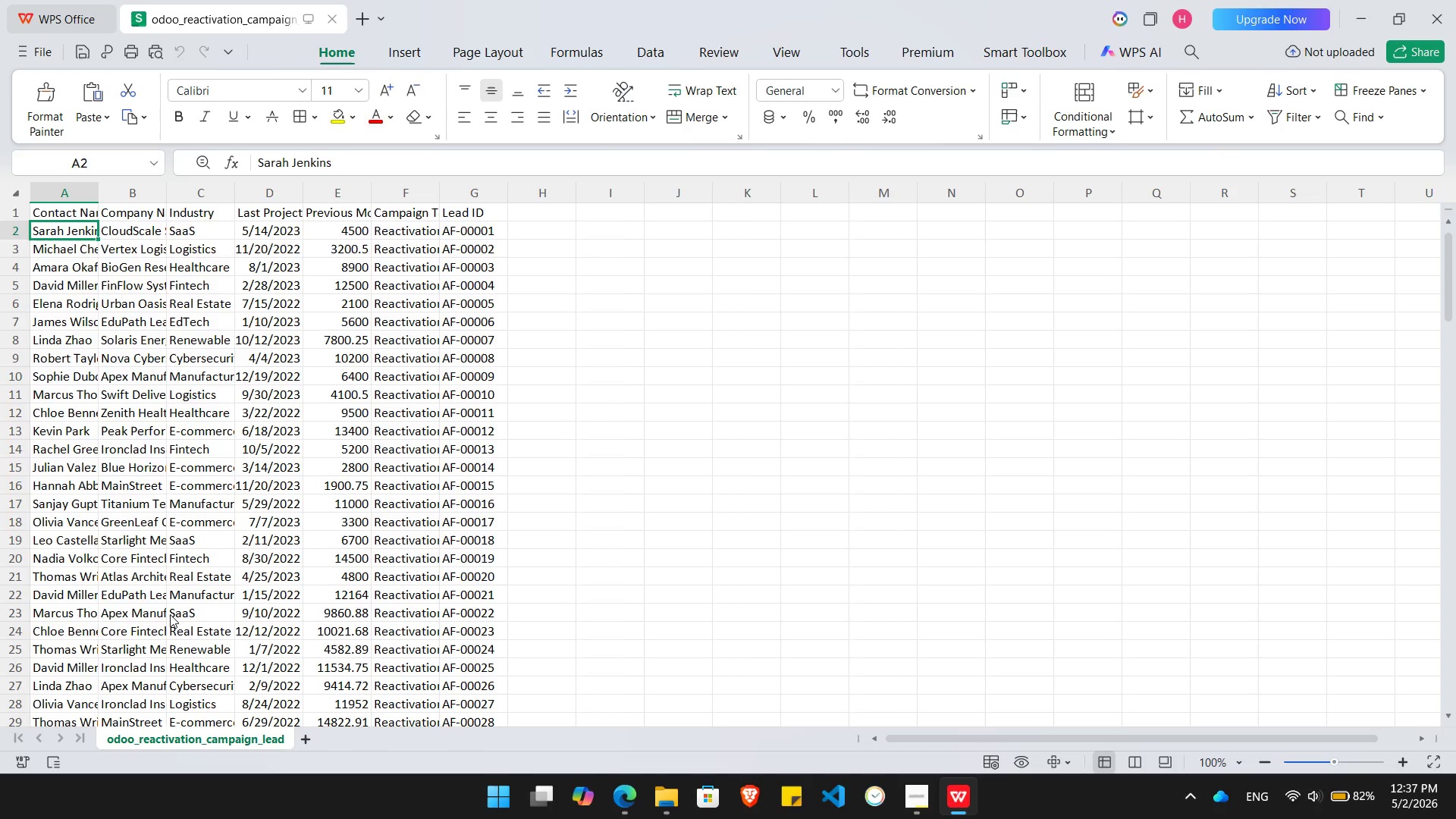 
key(ArrowRight)
 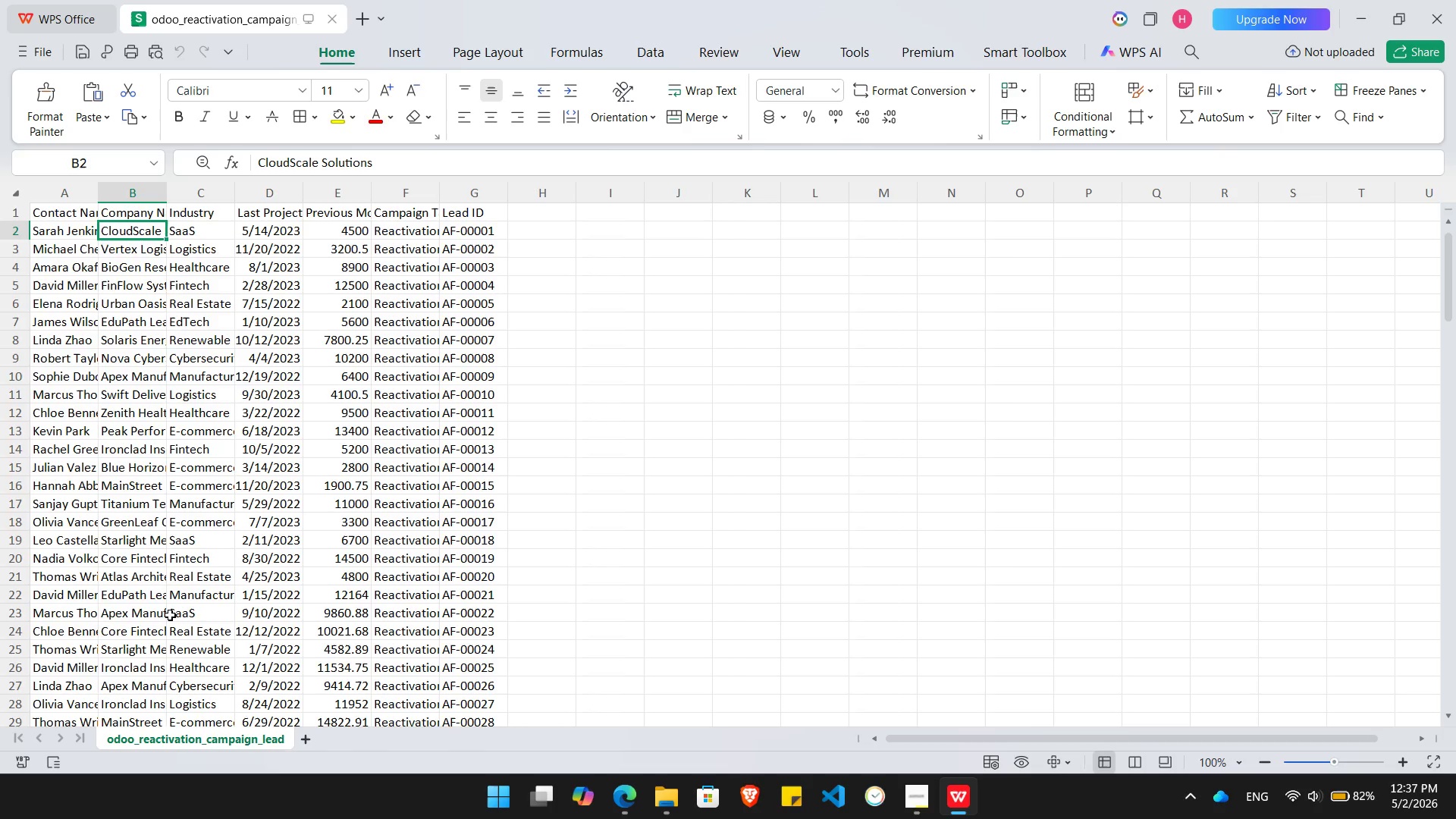 
key(Alt+AltLeft)
 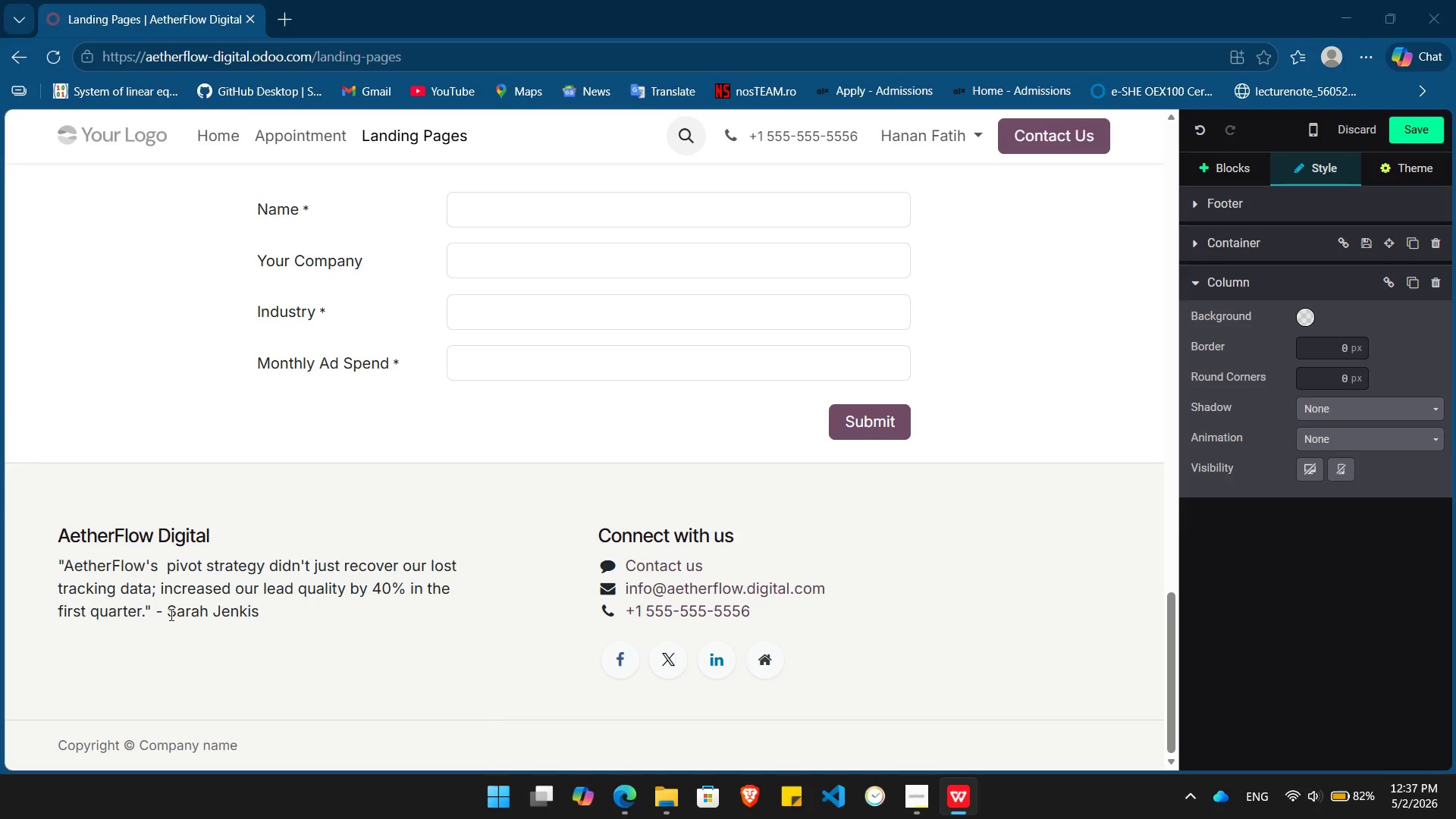 
key(Tab)
type( | Cloud)
 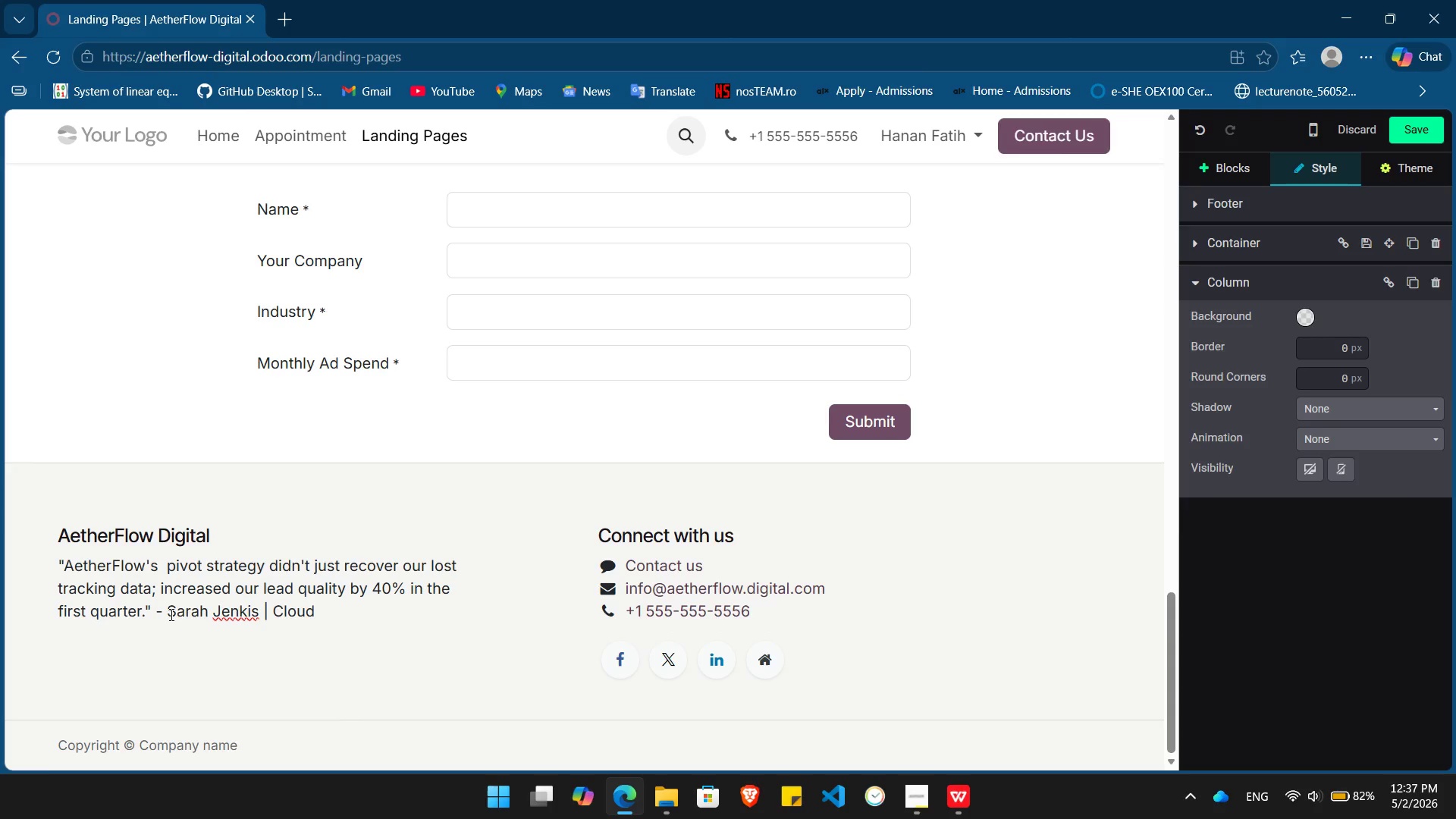 
key(Alt+AltLeft)
 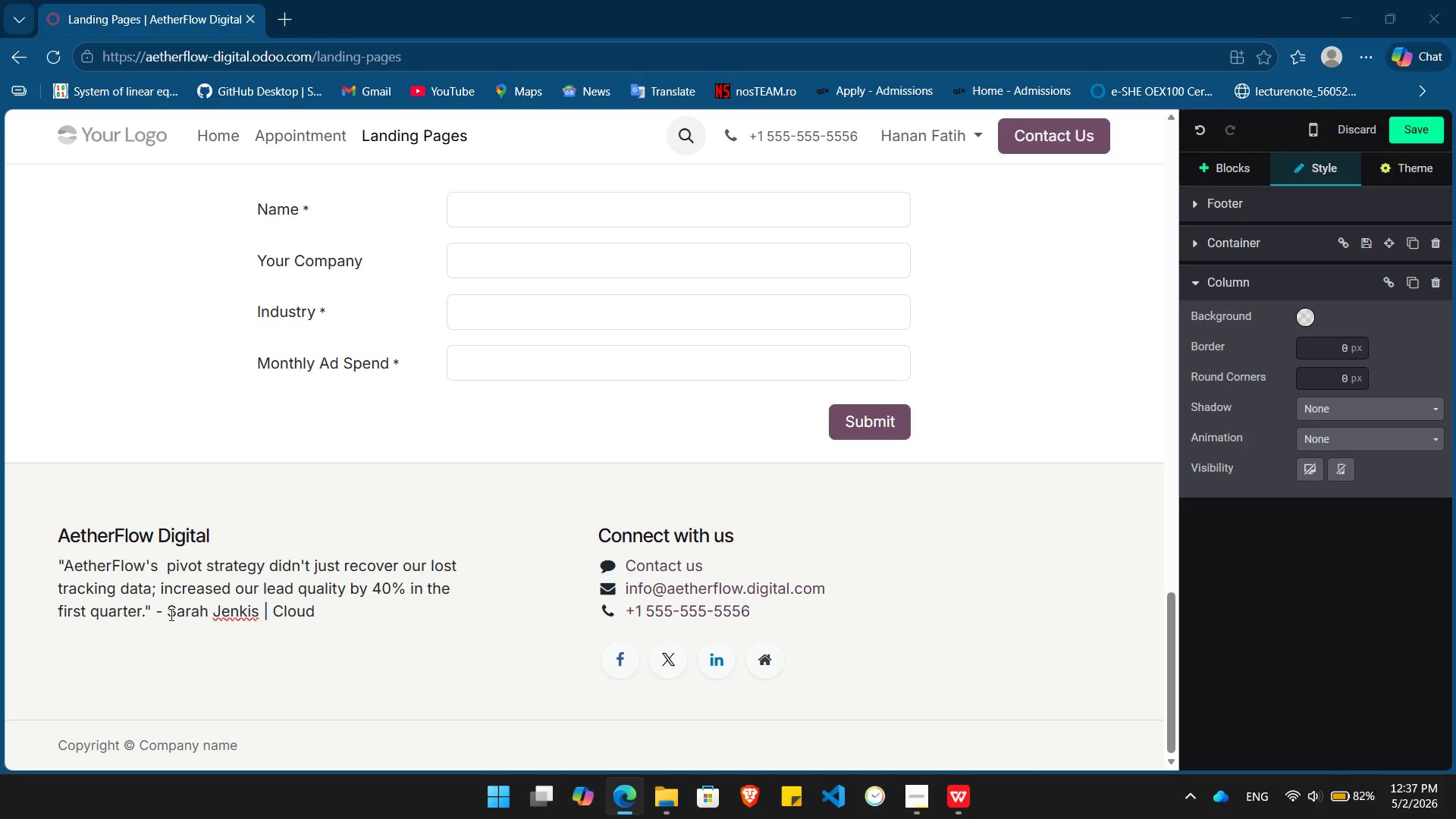 
key(Alt+Tab)
 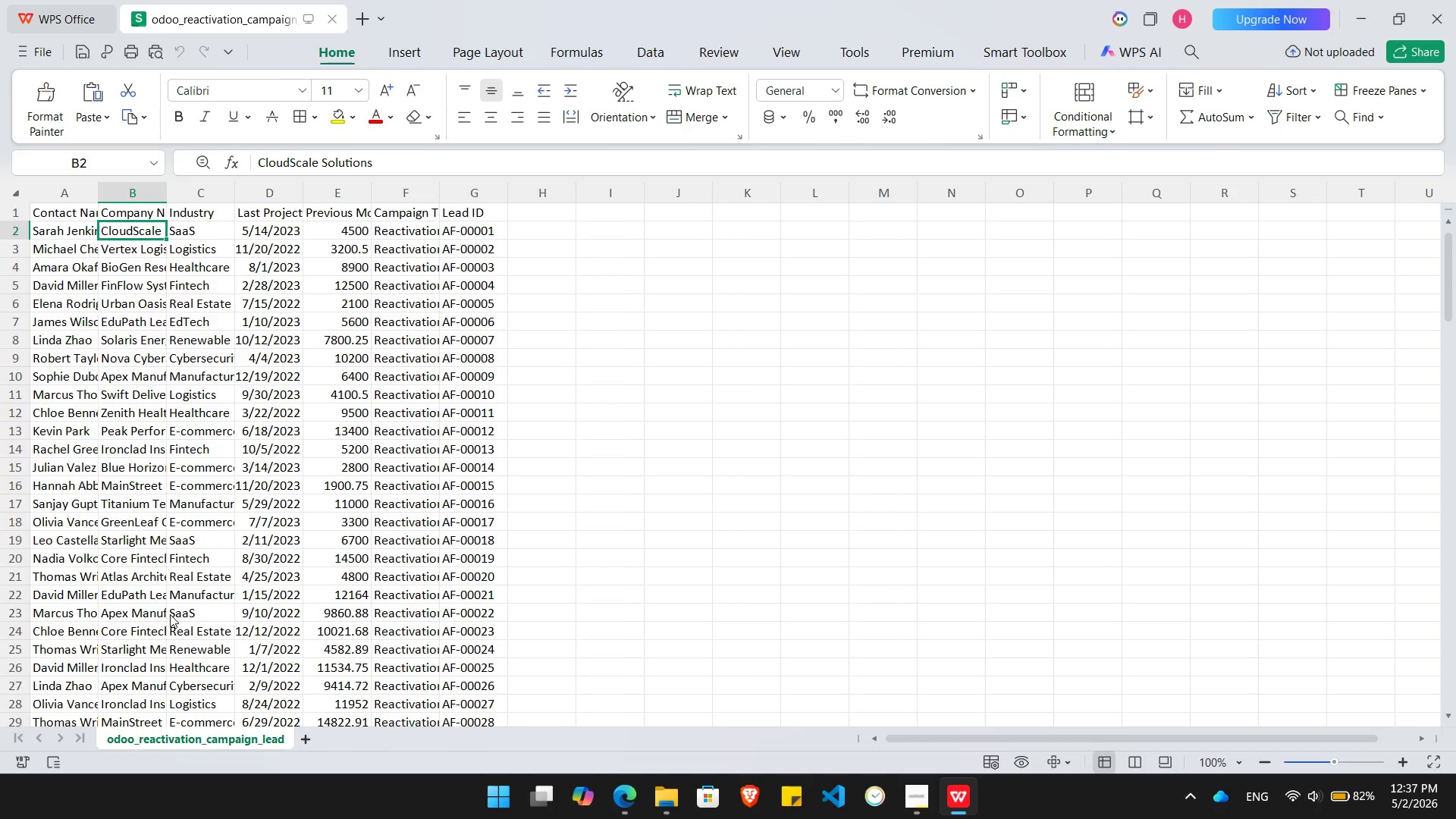 
key(Alt+AltLeft)
 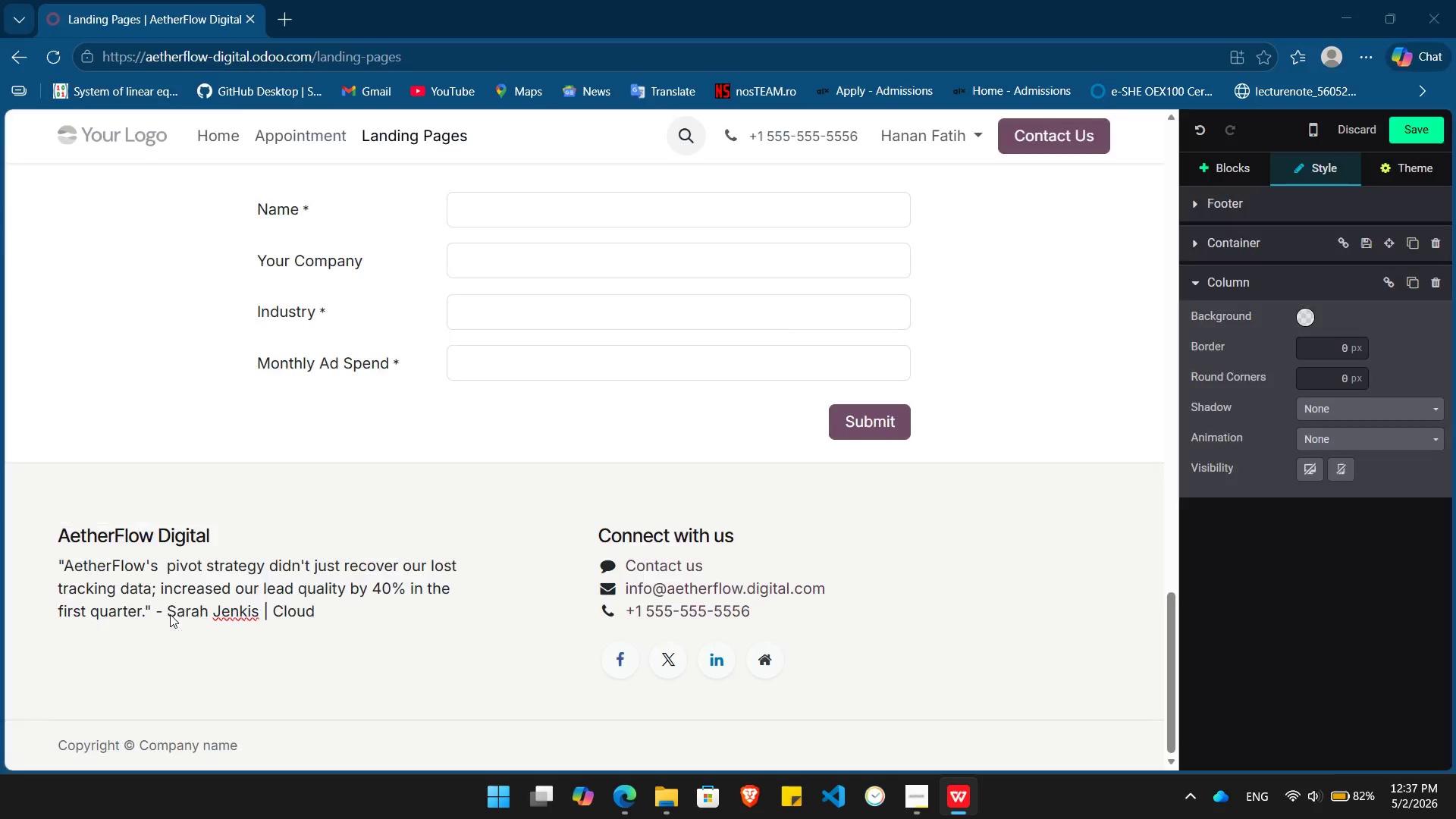 
key(Tab)
type(Scale Solutions)
 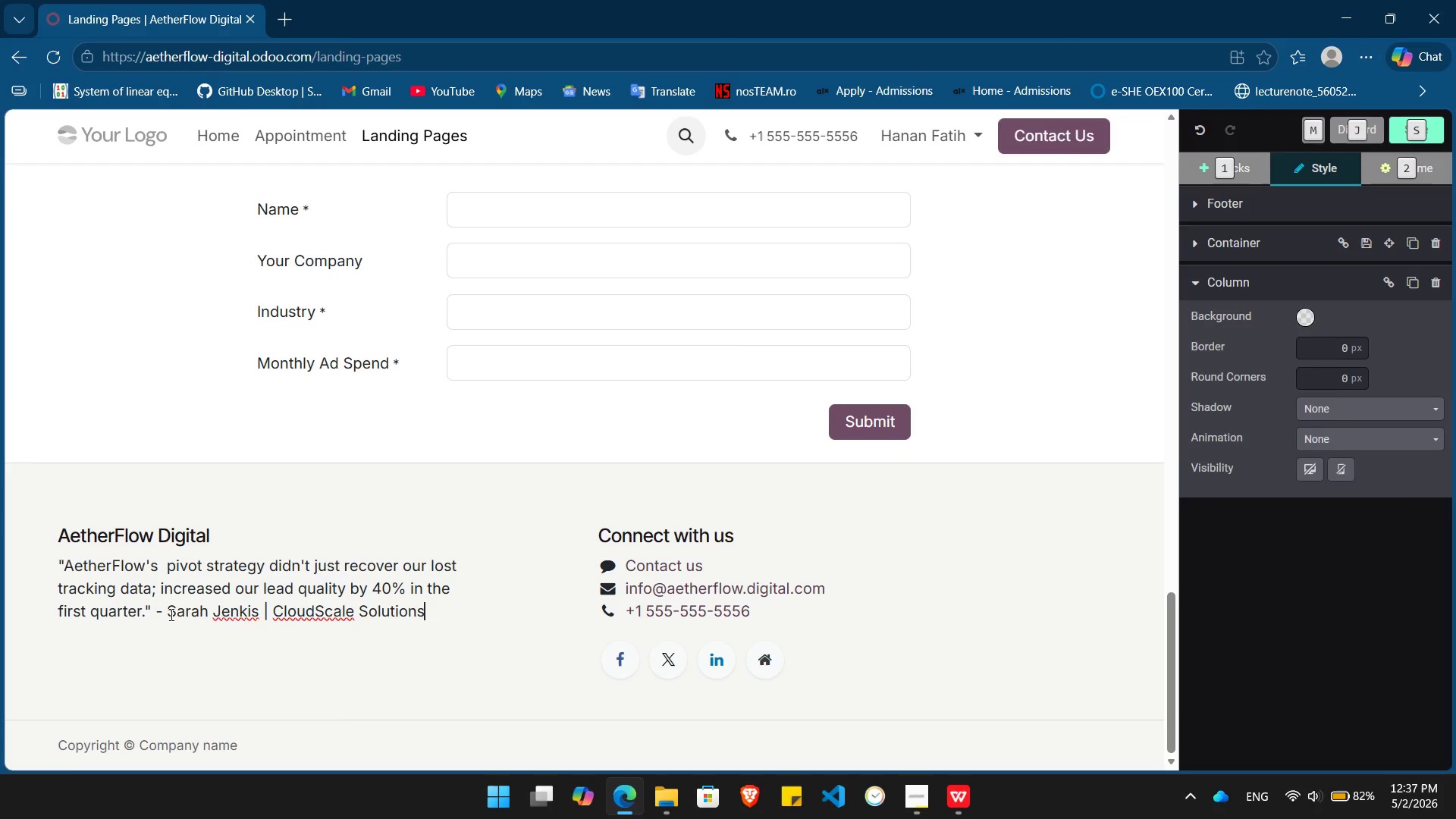 
key(Alt+AltLeft)
 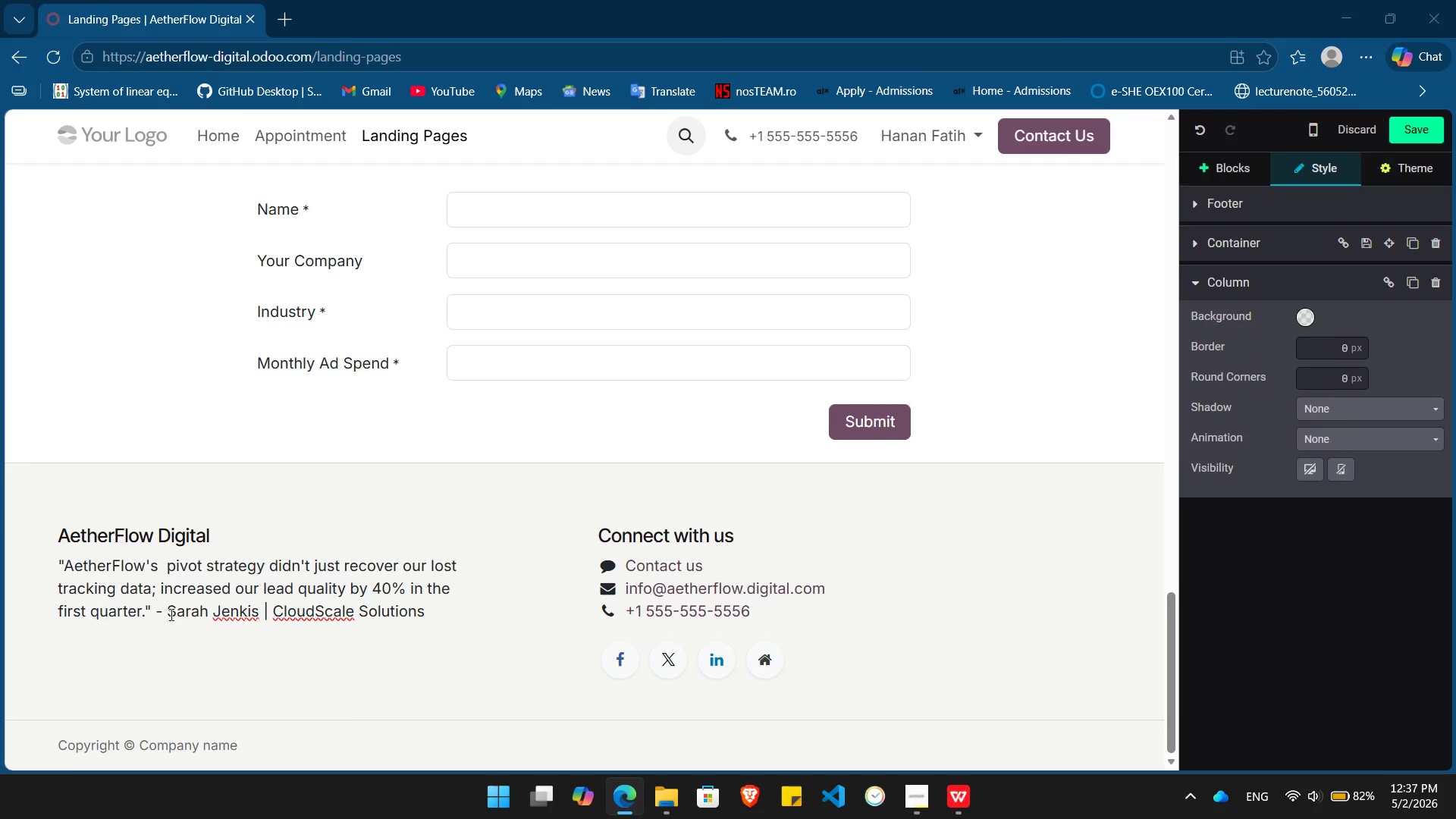 
key(Alt+Tab)
 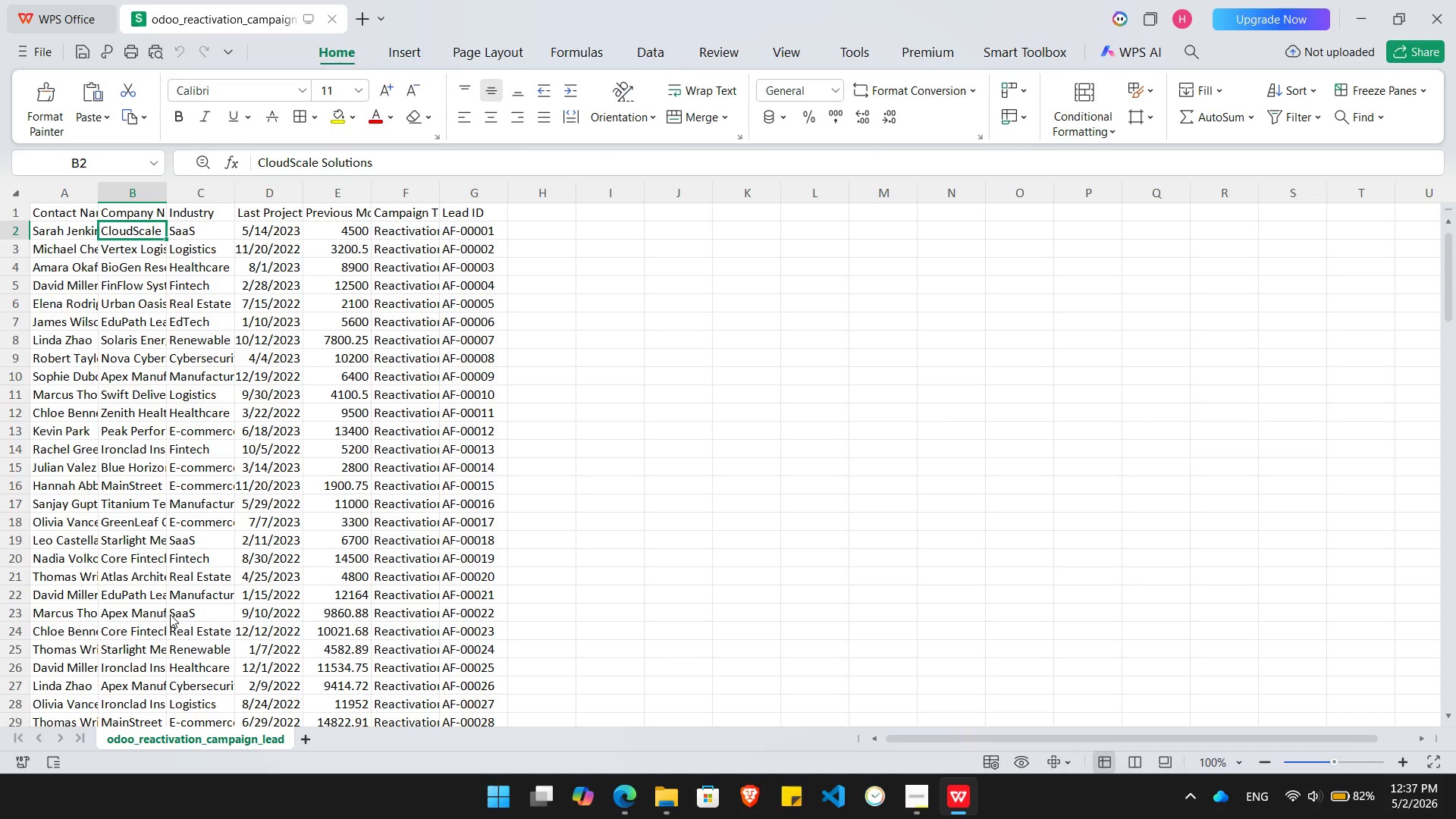 
key(Alt+AltLeft)
 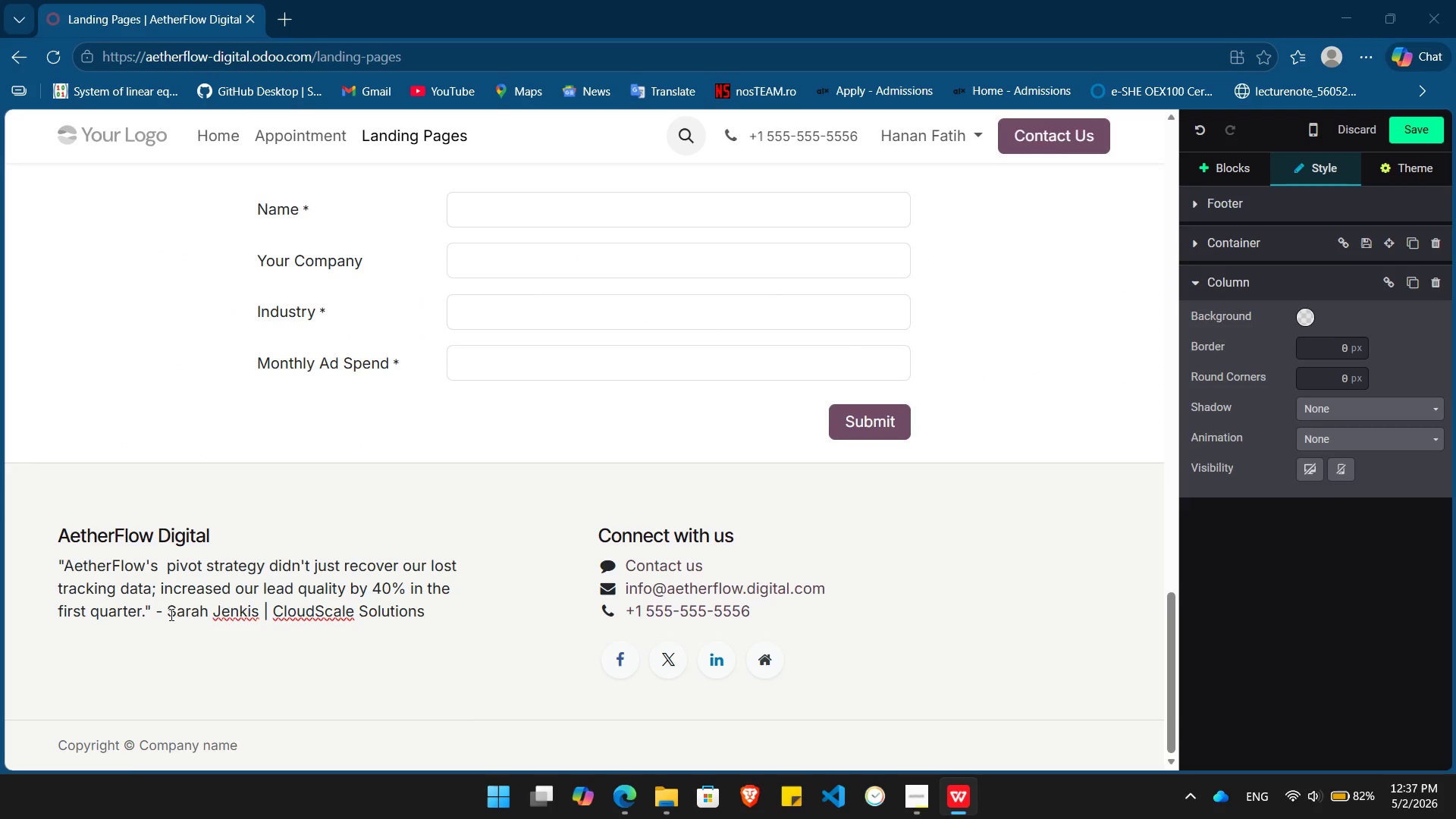 
key(Alt+Tab)
 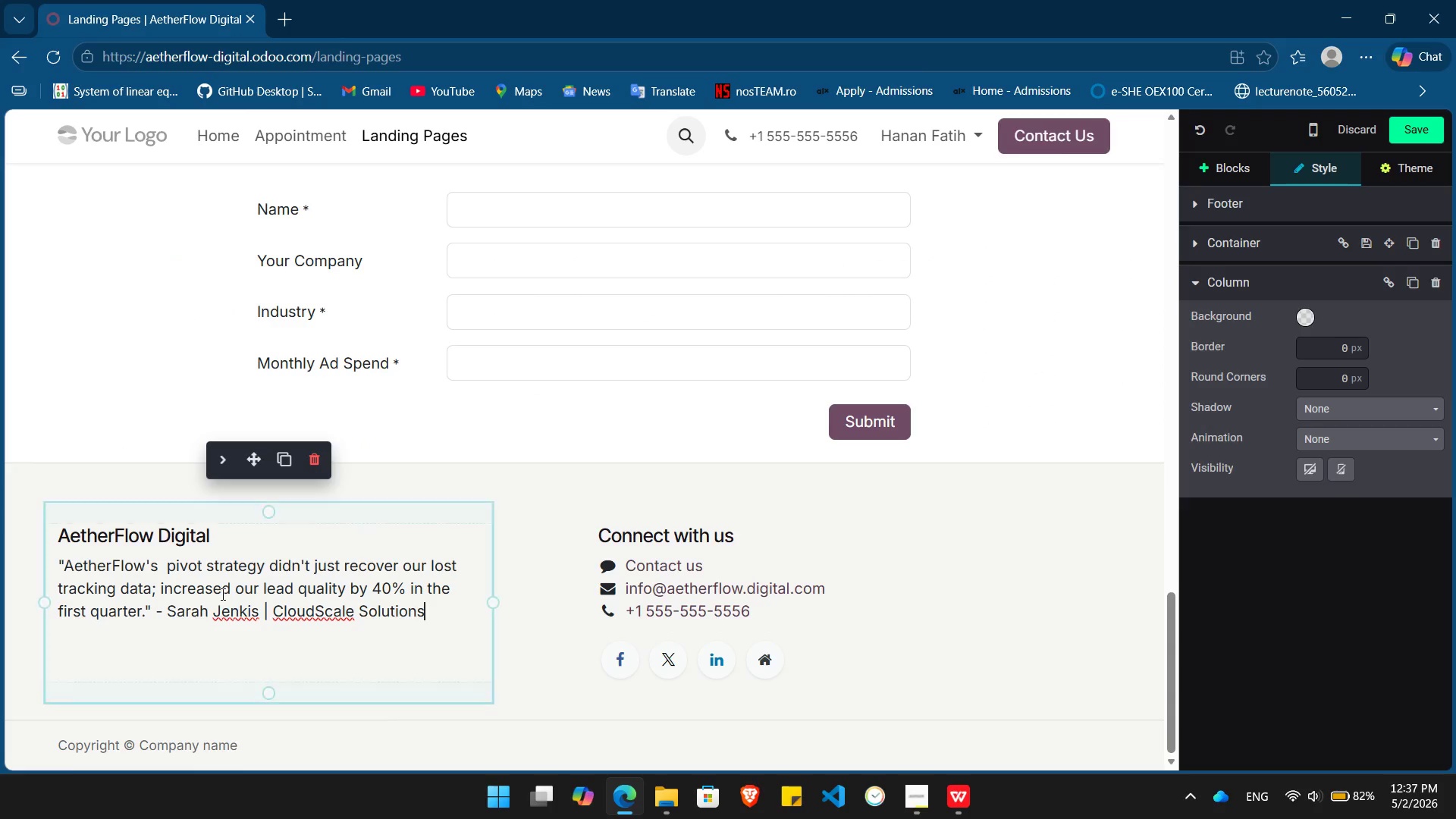 
left_click([244, 611])
 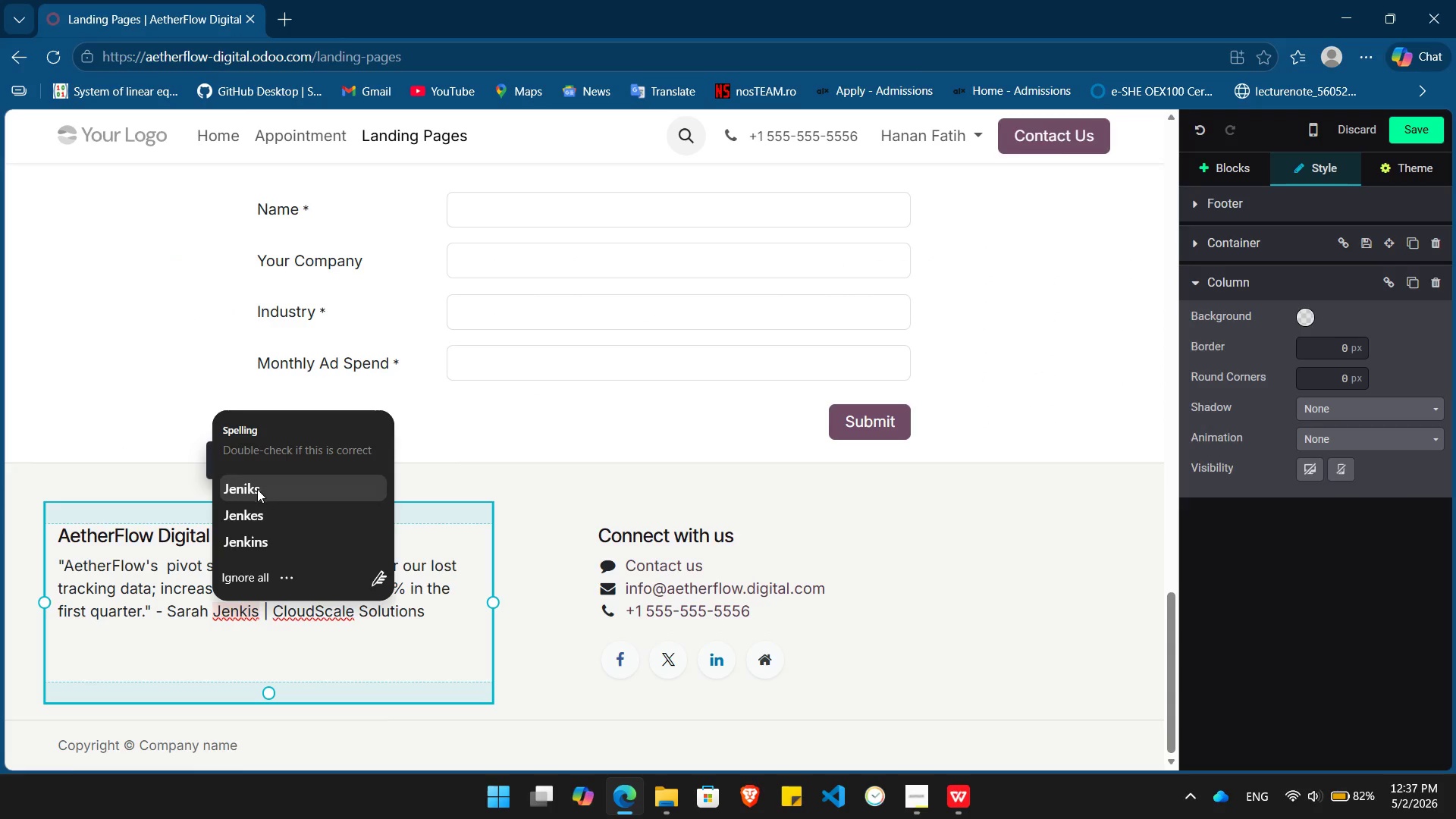 
key(Alt+Tab)
 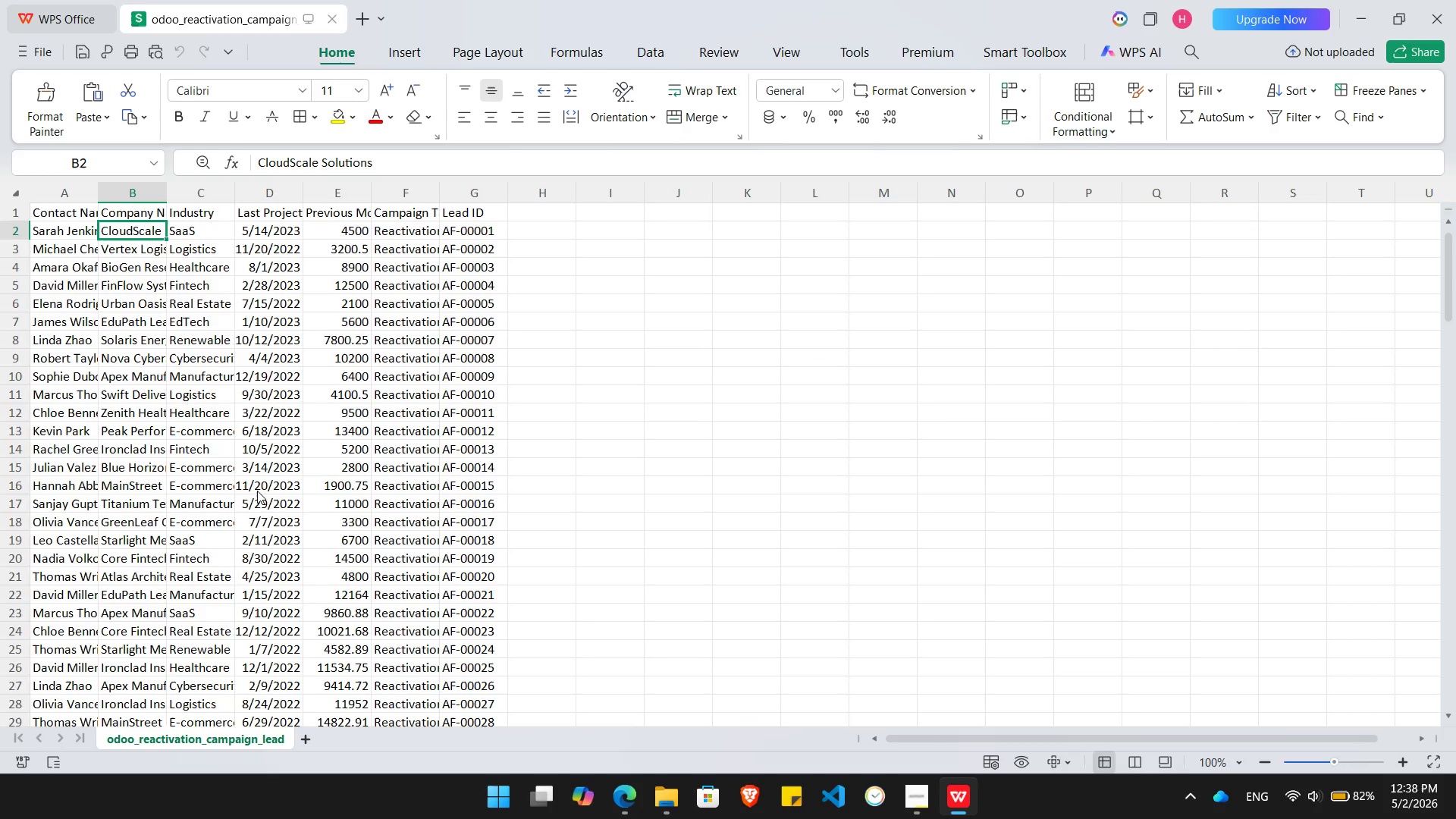 
key(ArrowLeft)
 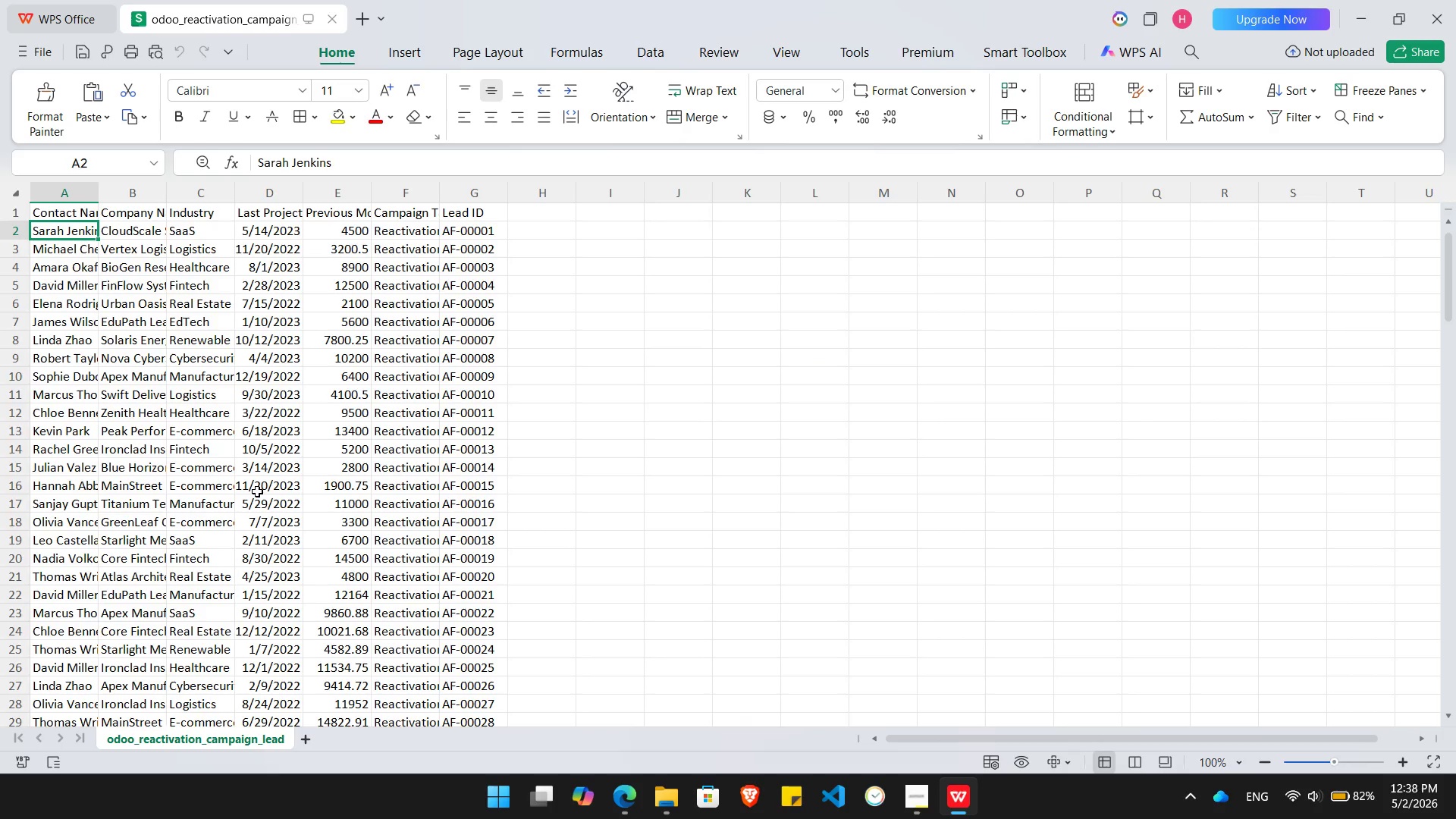 
key(Alt+Tab)
 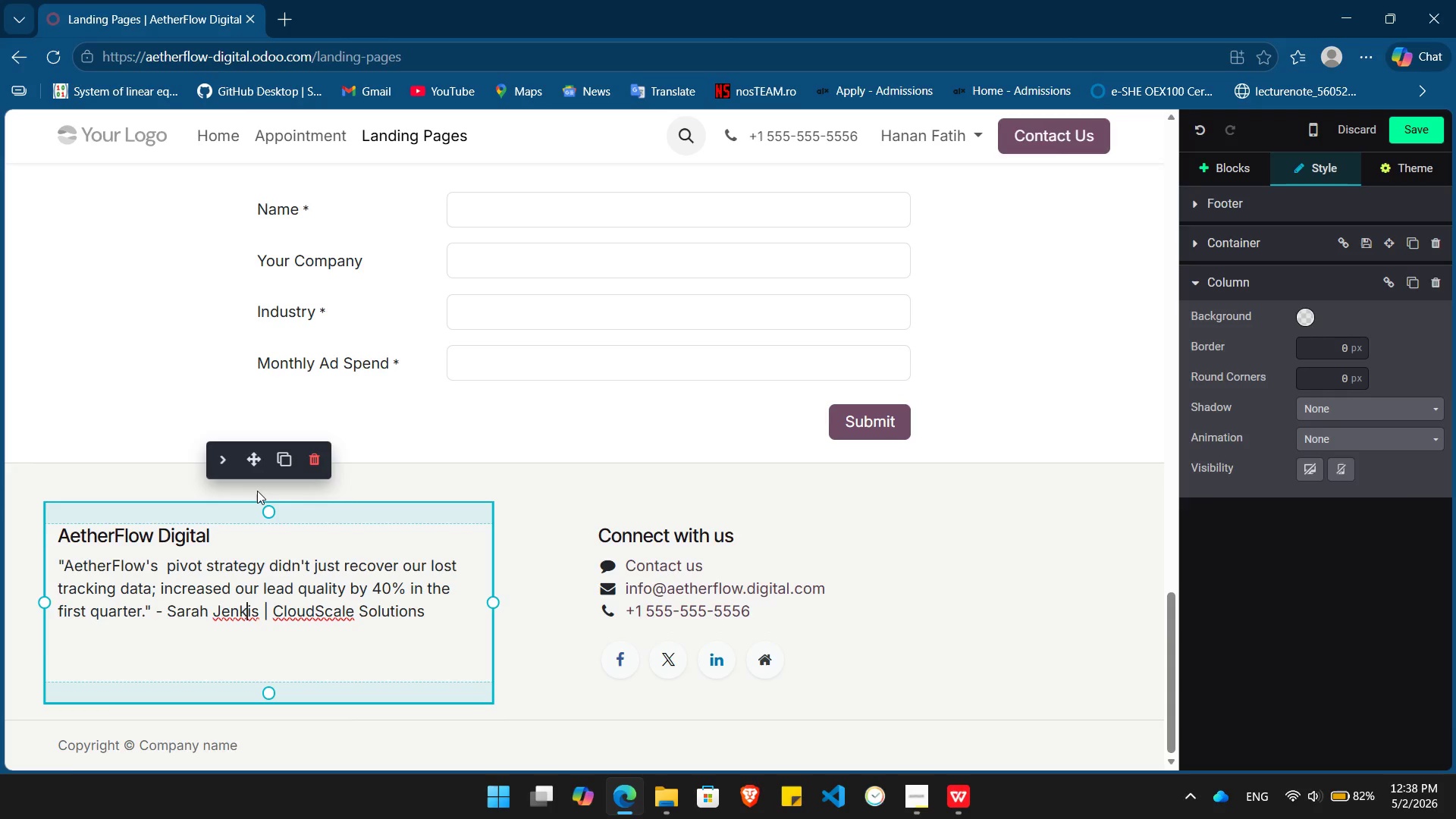 
key(ArrowRight)
 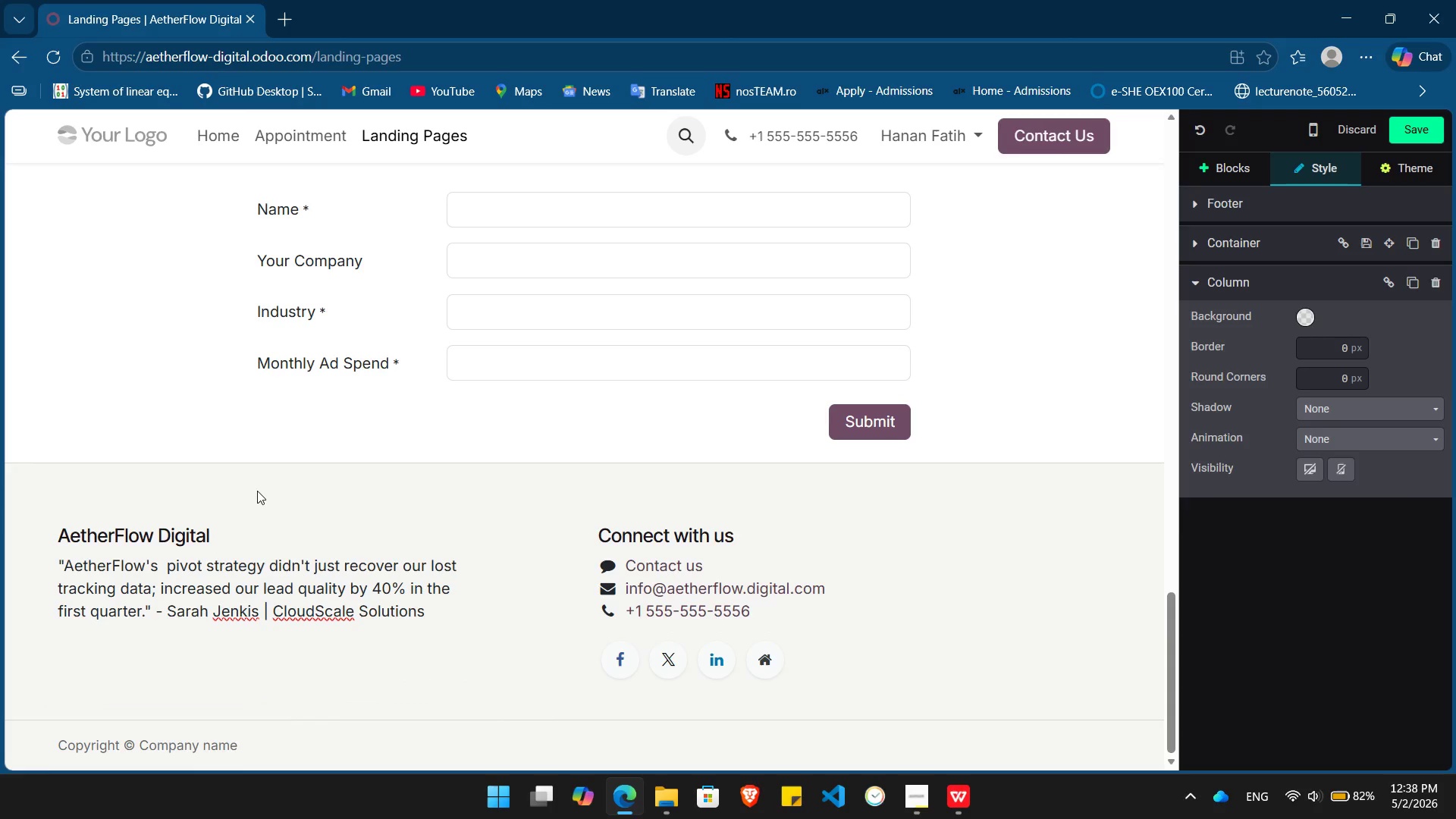 
key(N)
 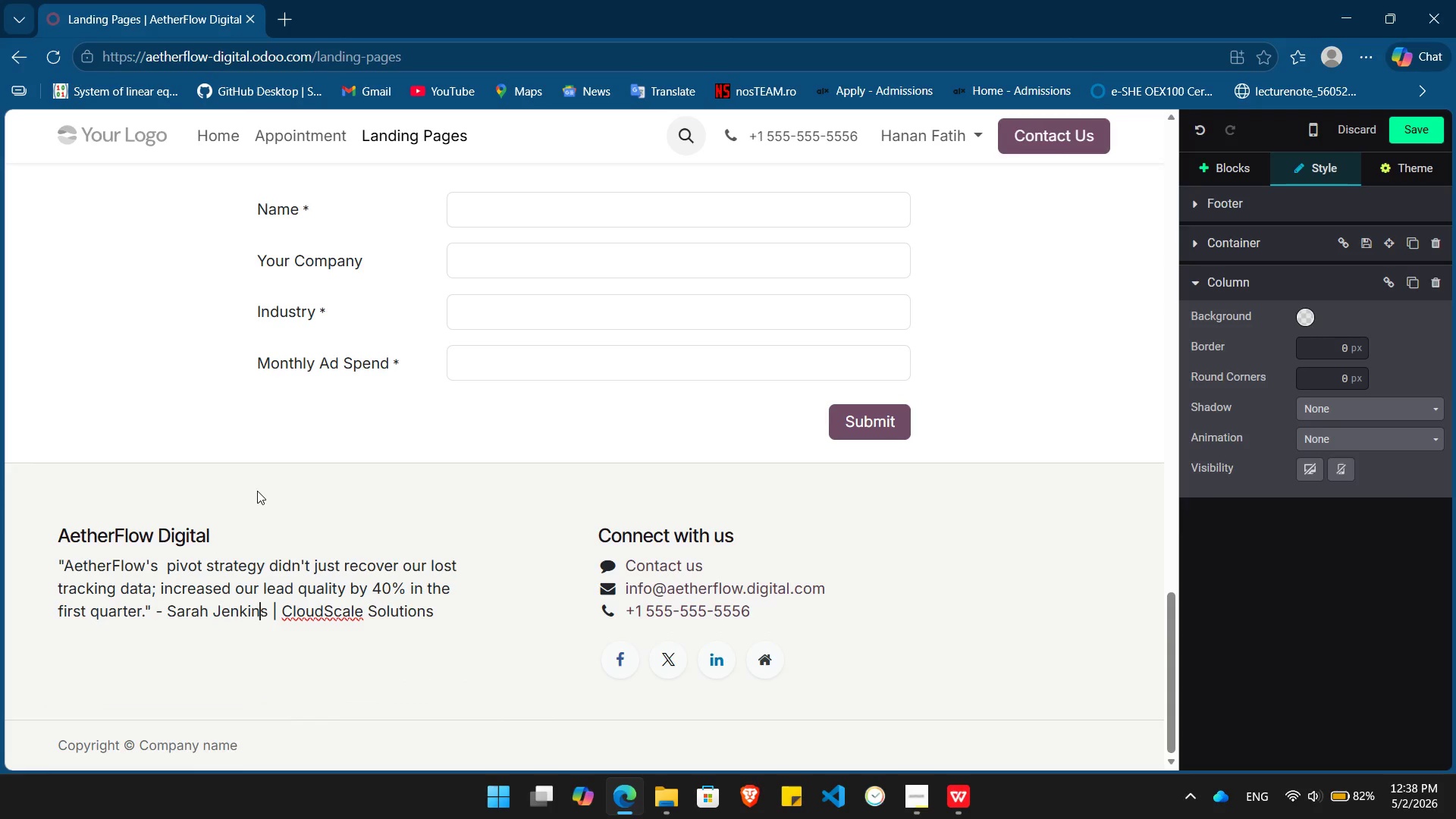 
key(Alt+AltLeft)
 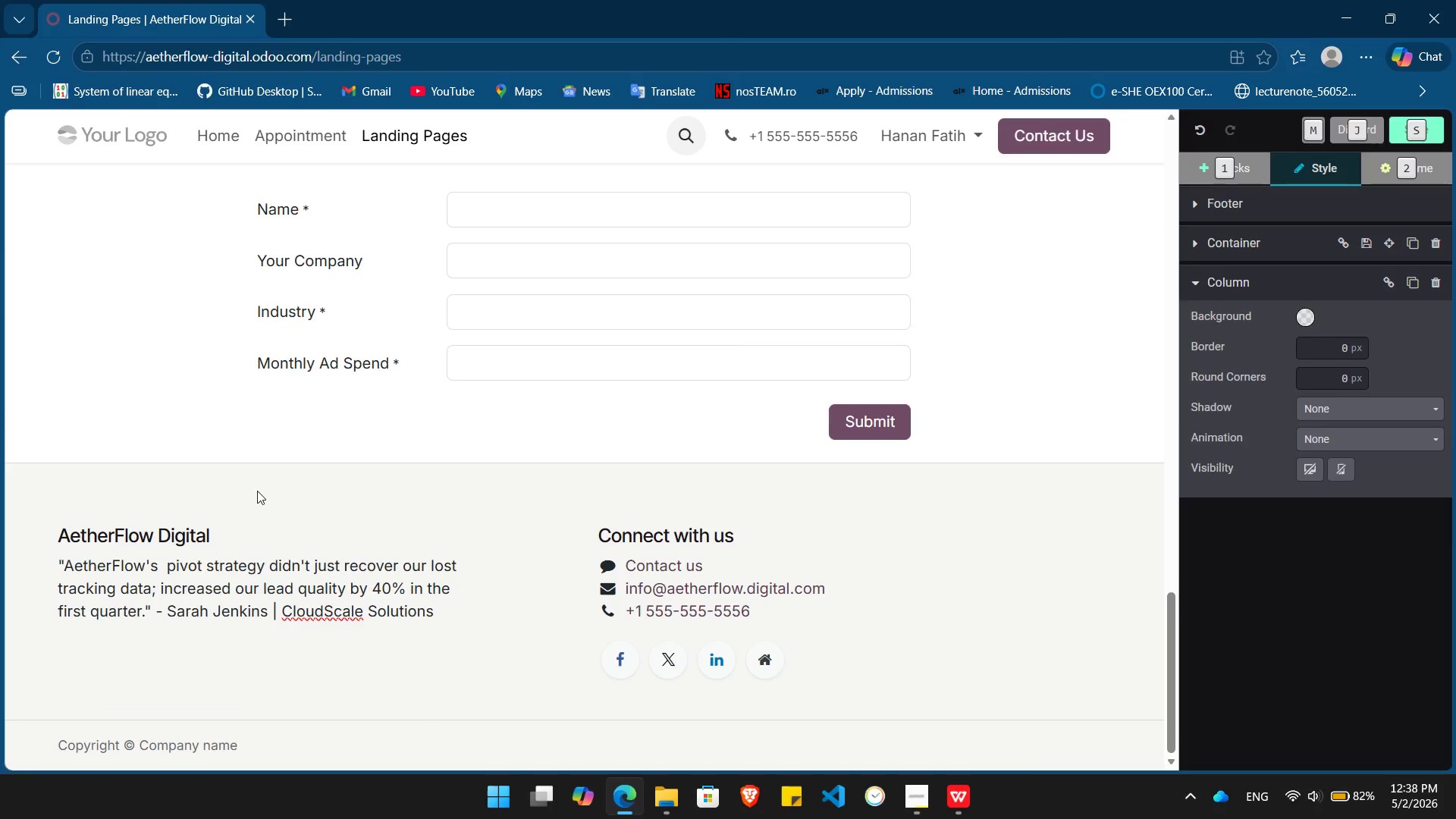 
key(Alt+Tab)
 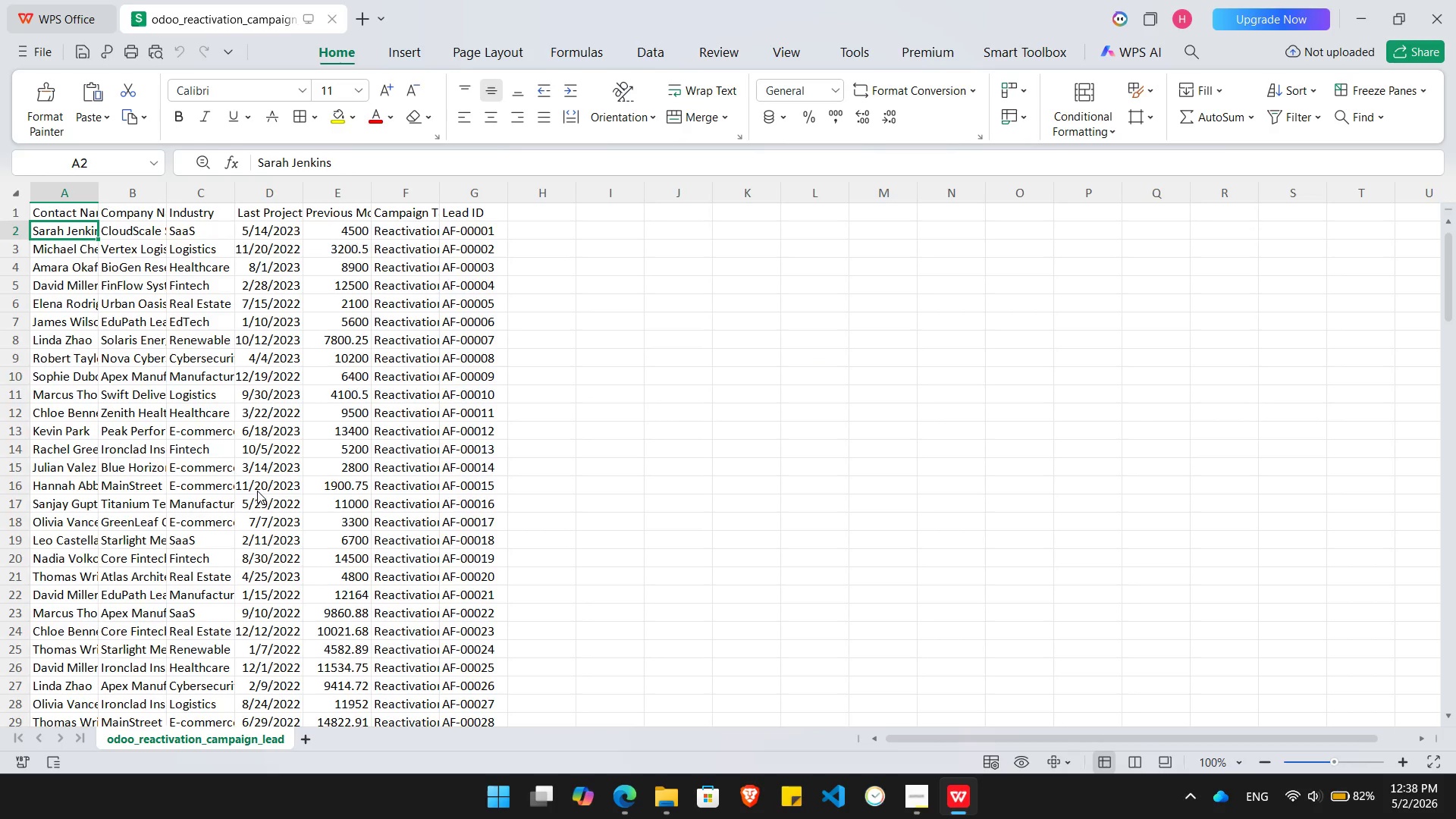 
key(Alt+Tab)
 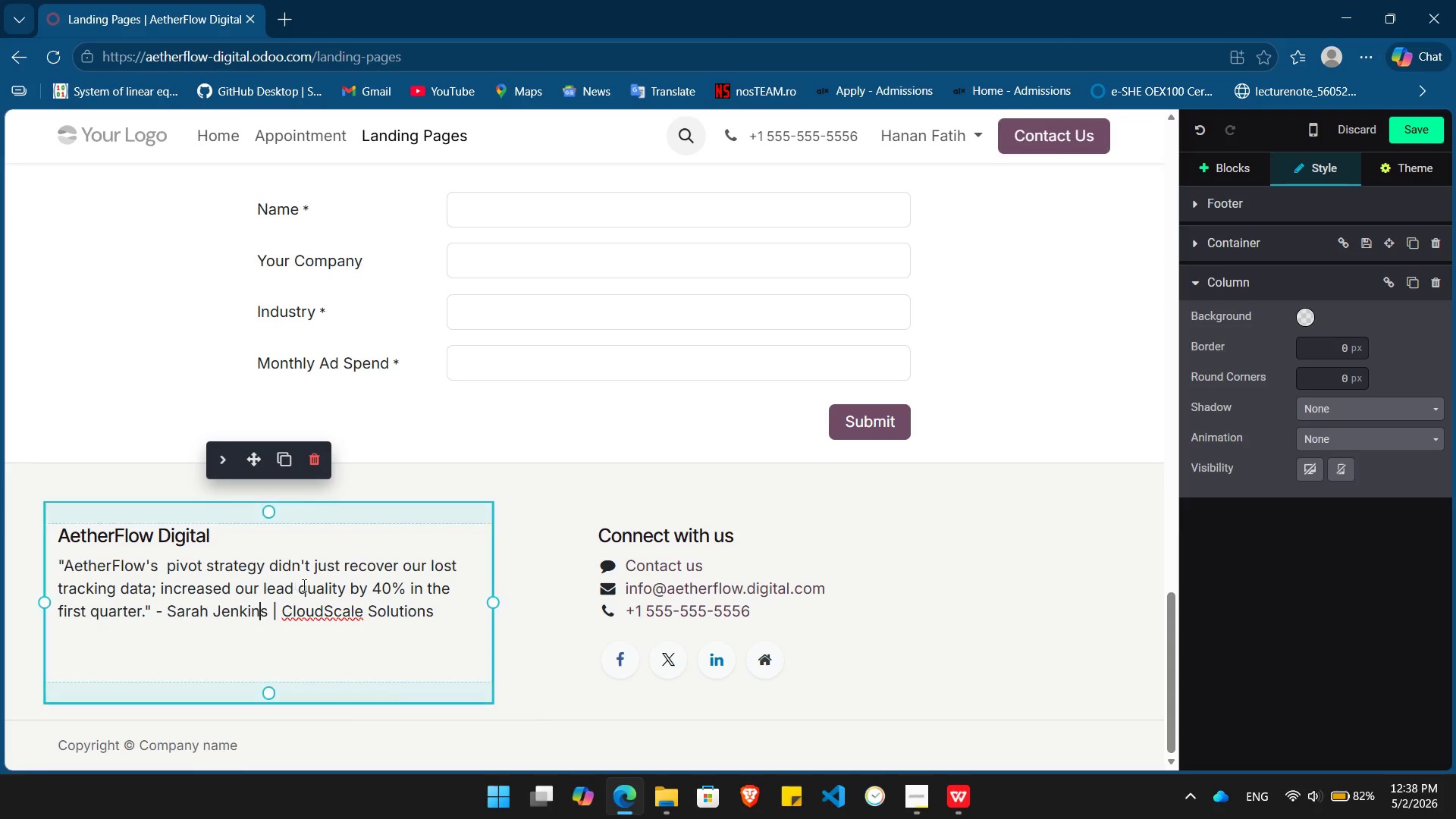 
left_click([321, 614])
 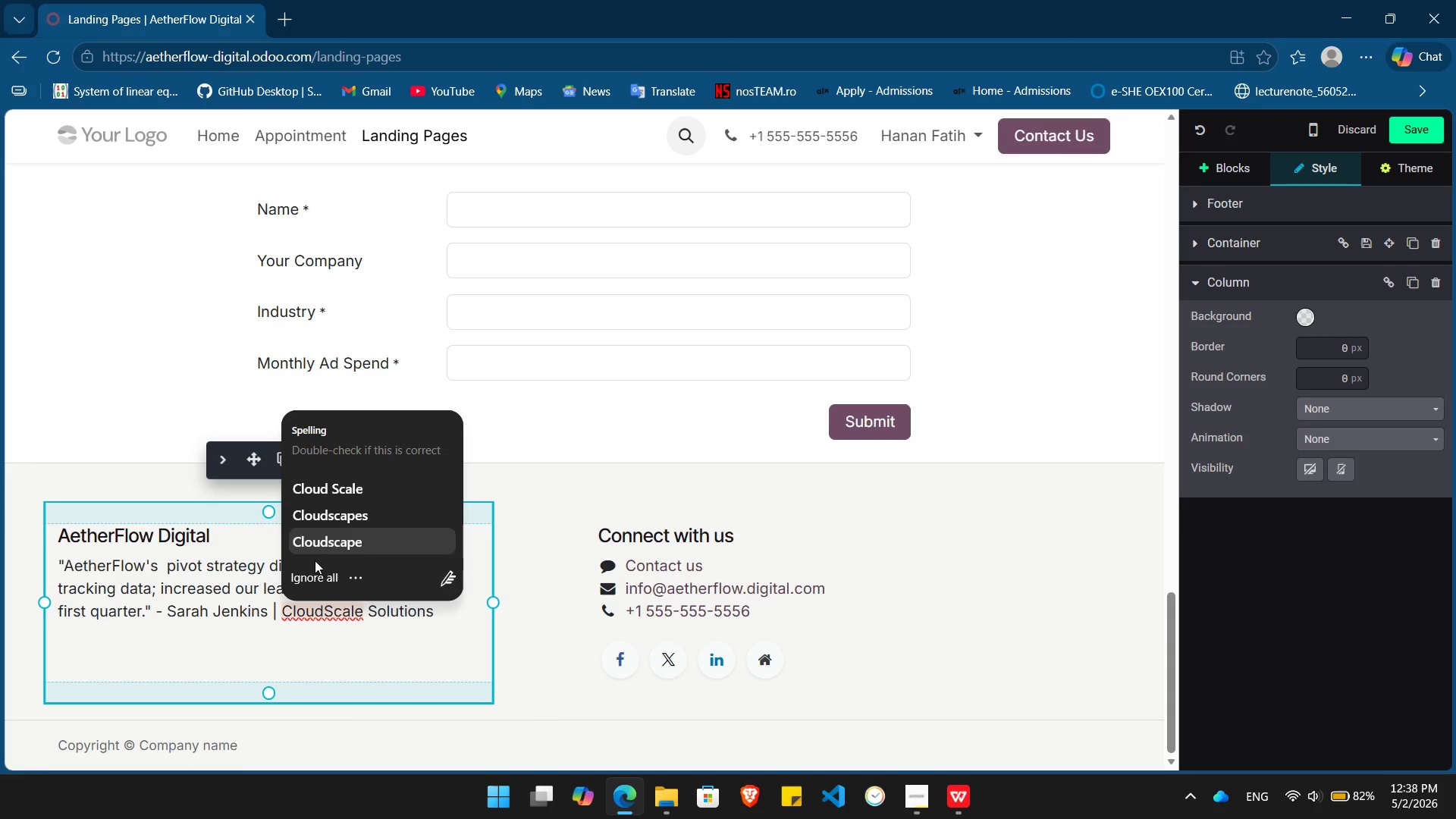 
left_click([310, 573])
 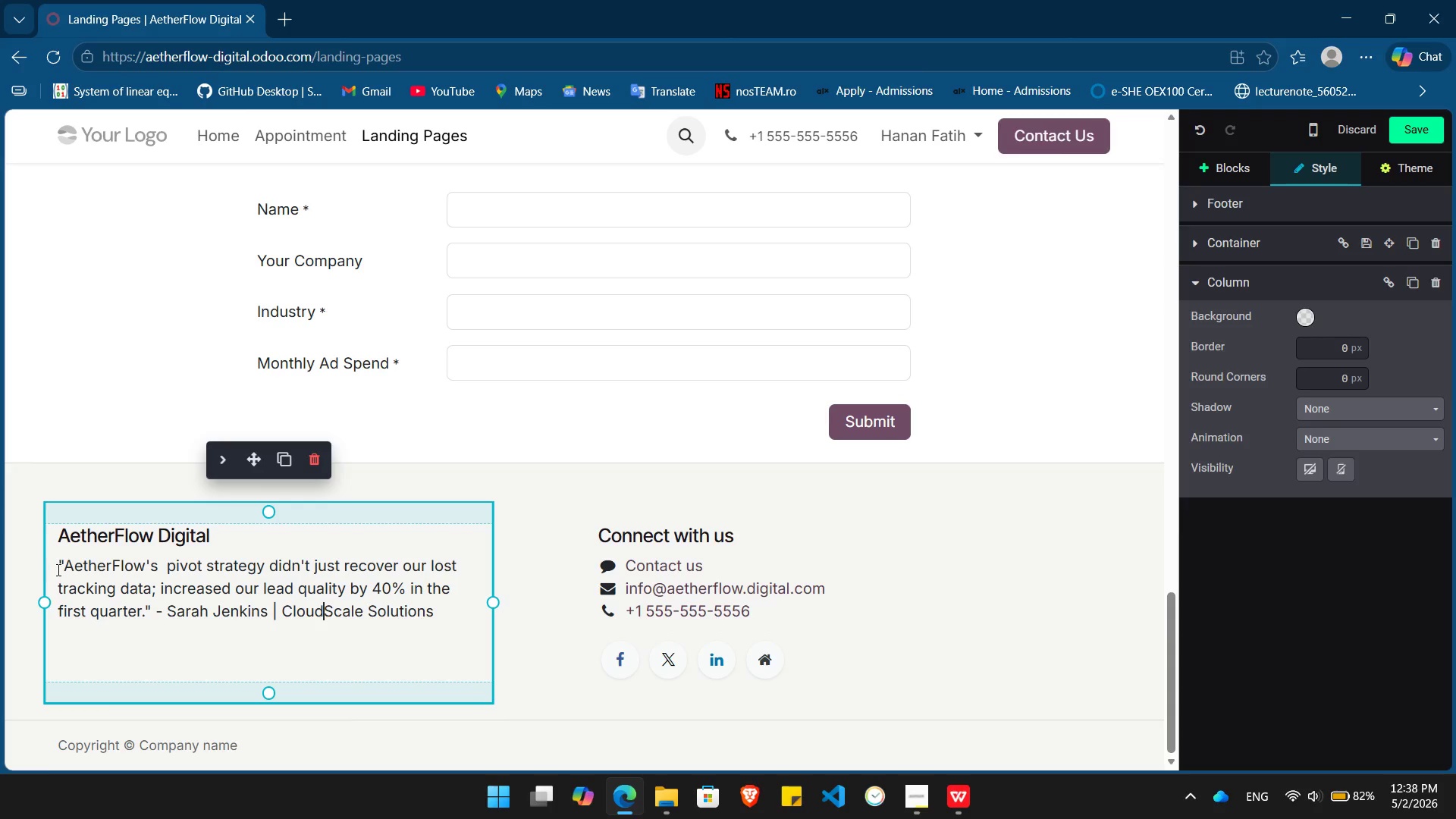 
left_click_drag(start_coordinate=[61, 569], to_coordinate=[149, 614])
 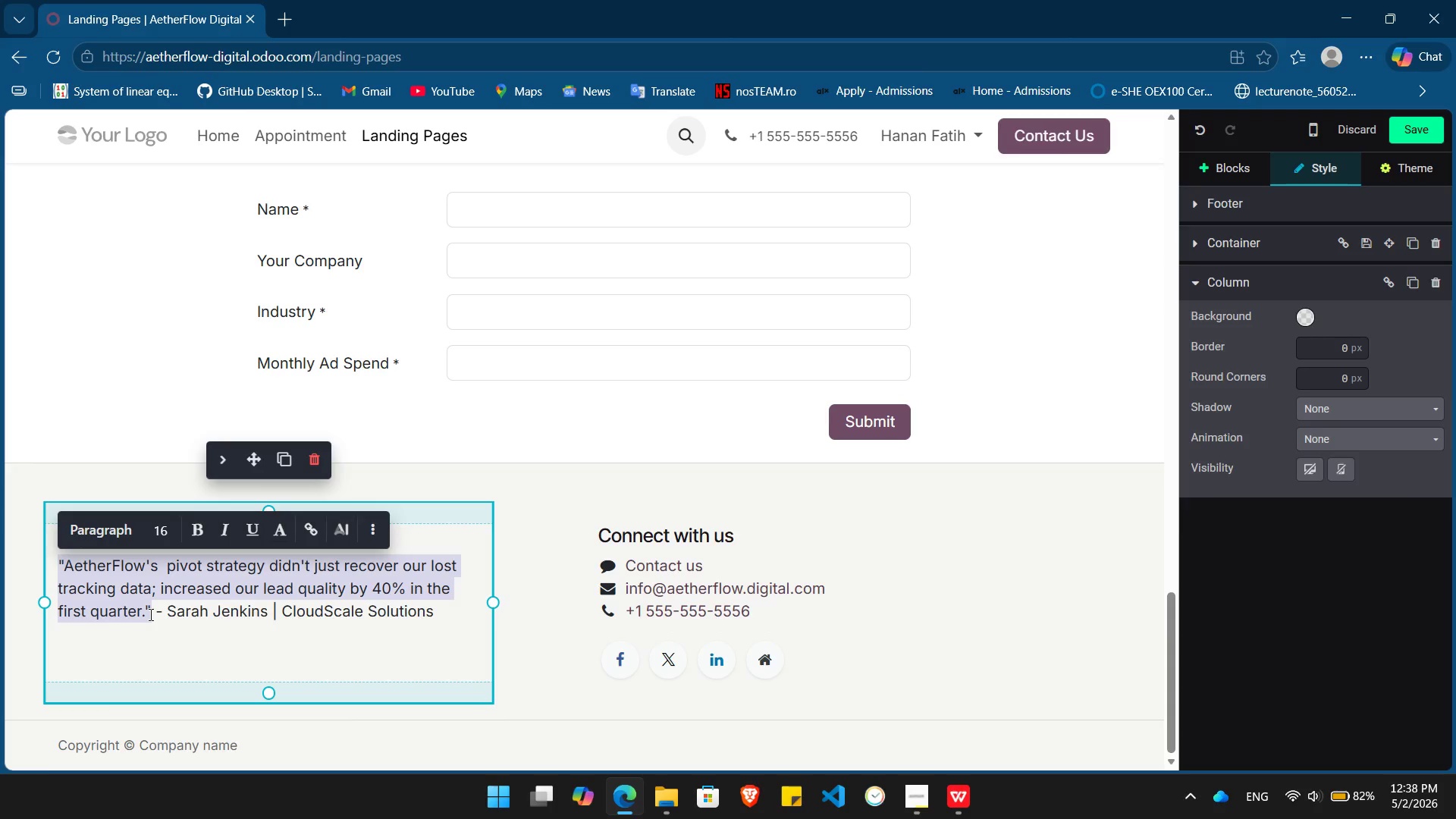 
key(Control+I)
 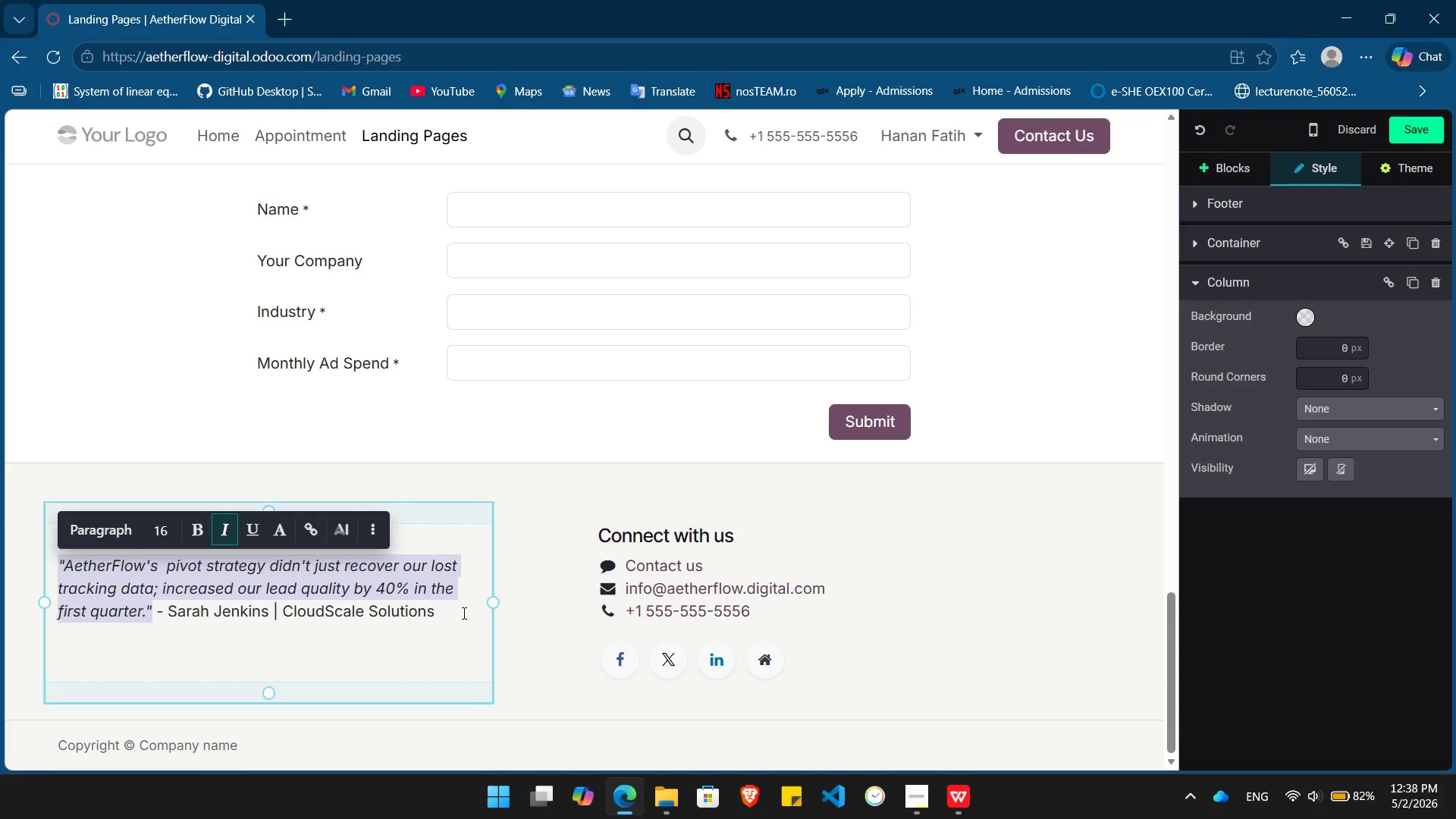 
left_click([460, 614])
 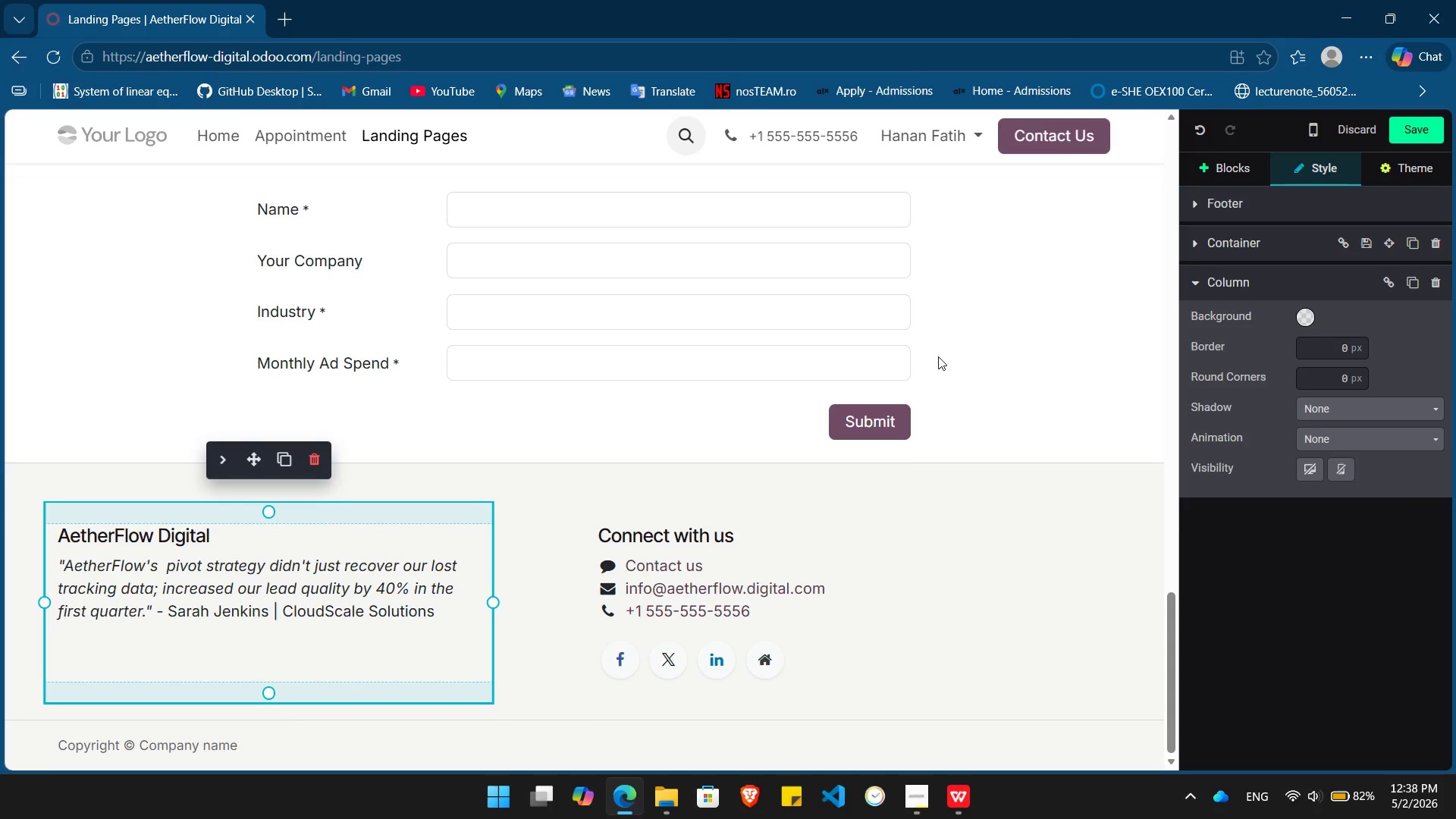 
left_click([1021, 352])
 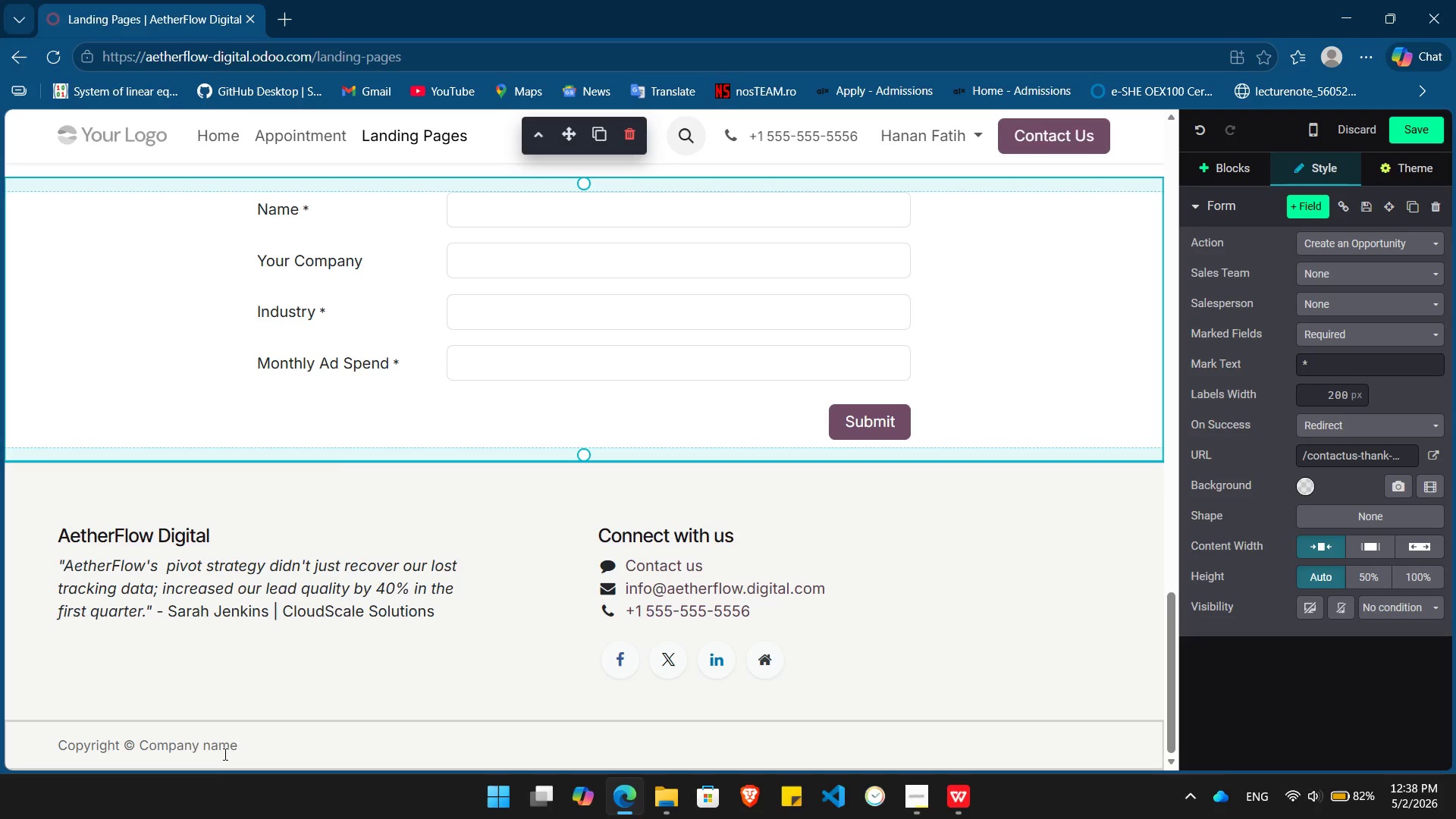 
left_click_drag(start_coordinate=[234, 749], to_coordinate=[146, 744])
 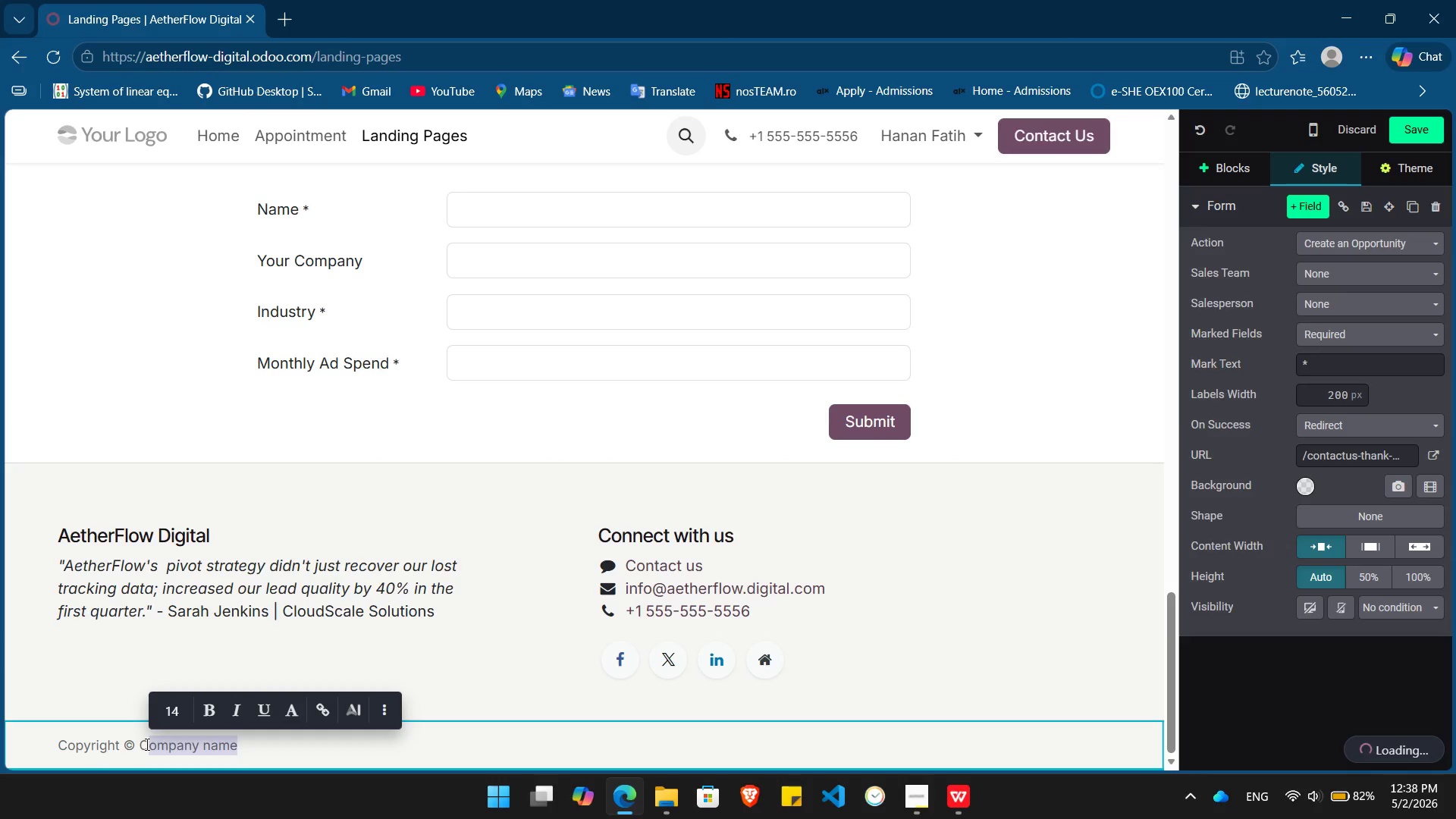 
key(Backspace)
 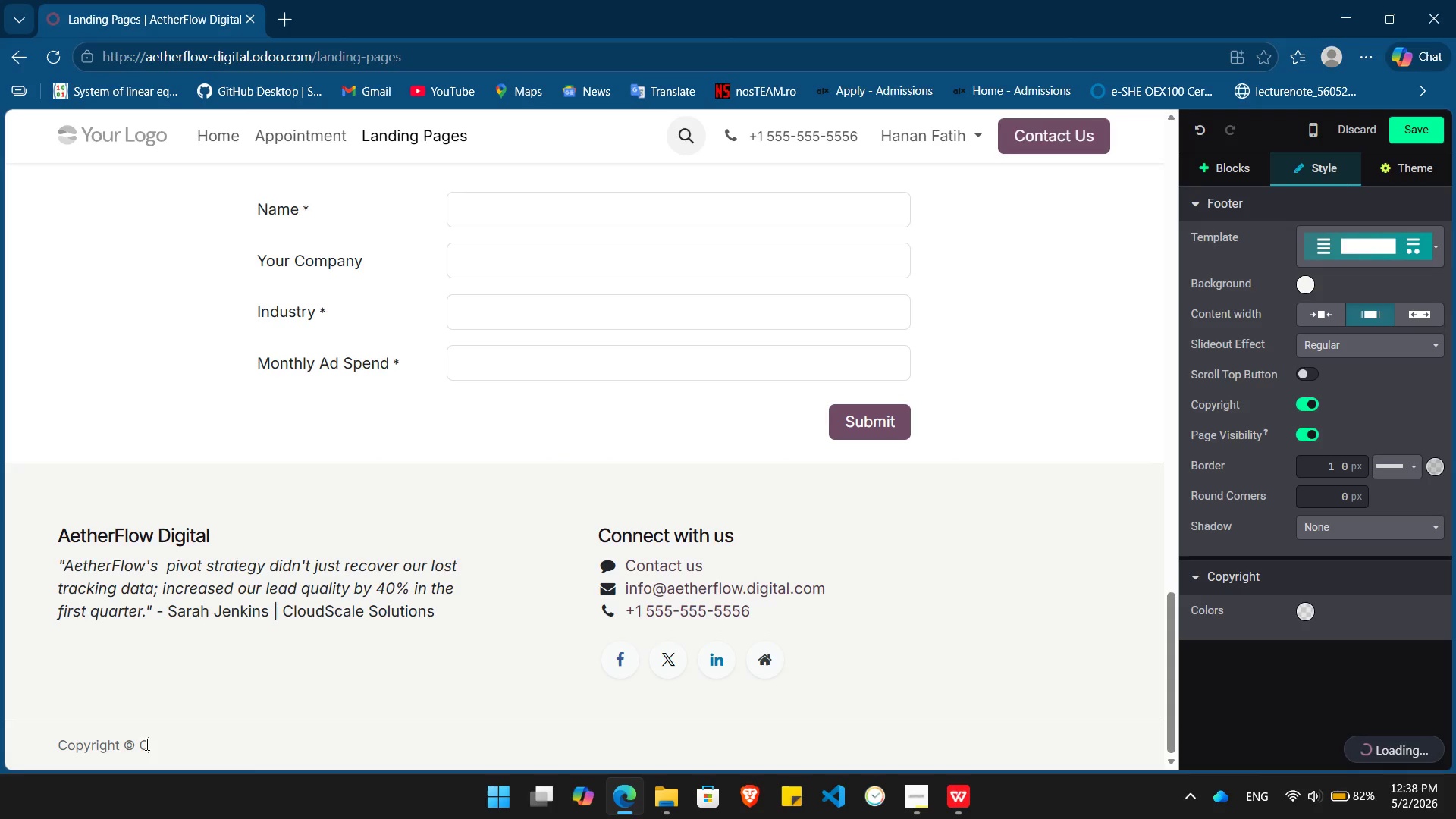 
key(Backspace)
 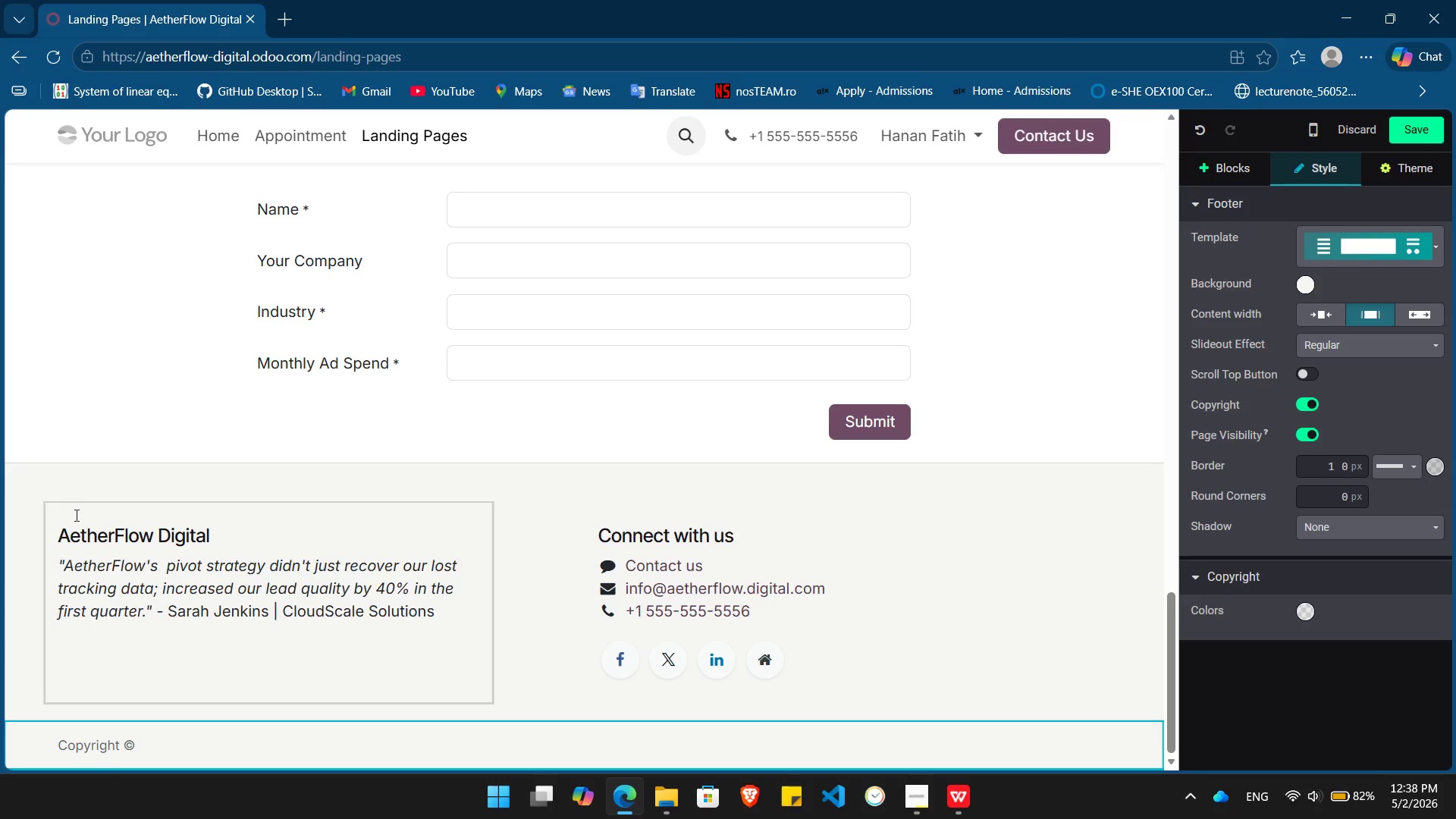 
left_click_drag(start_coordinate=[65, 524], to_coordinate=[210, 506])
 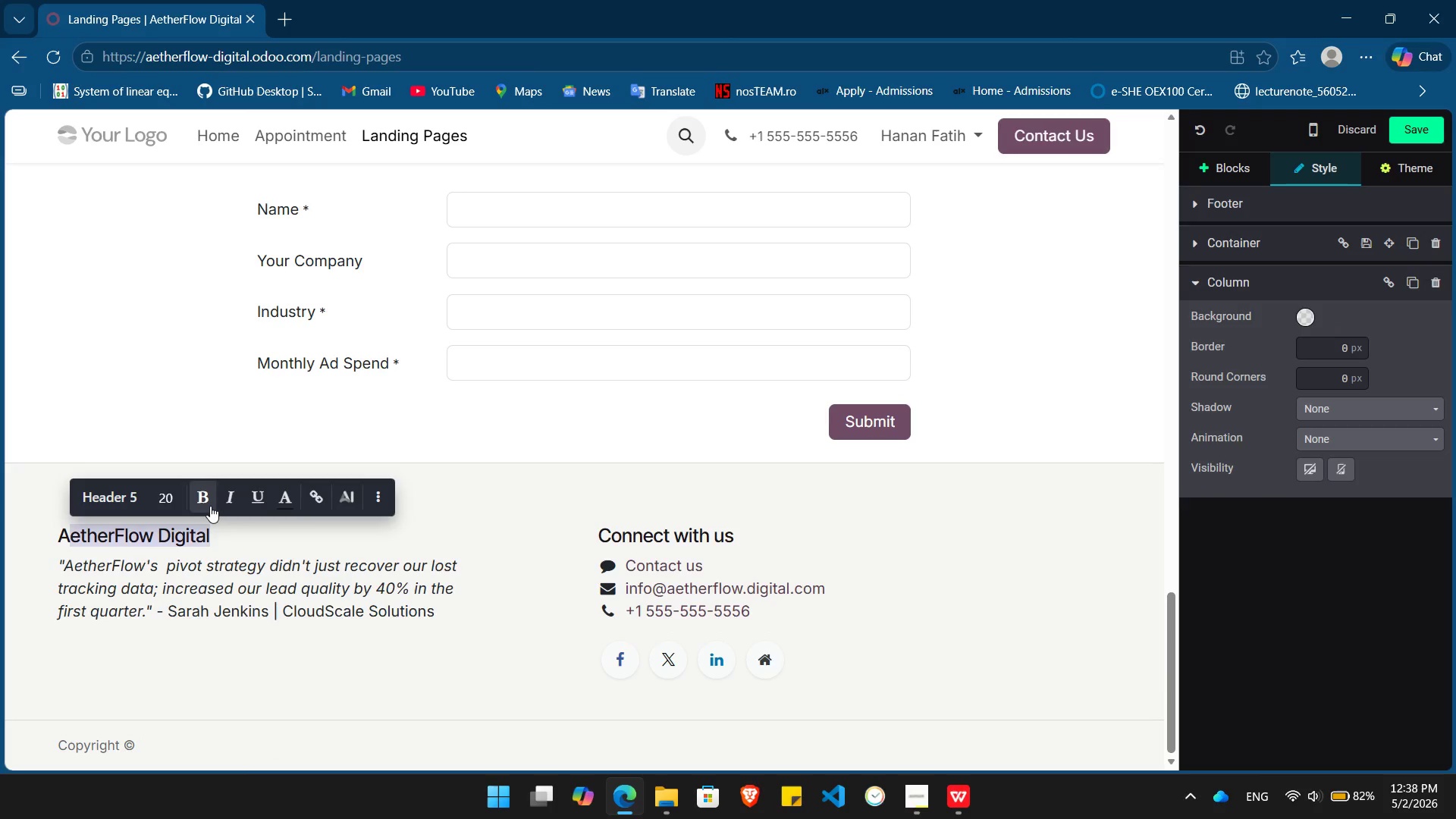 
key(Control+C)
 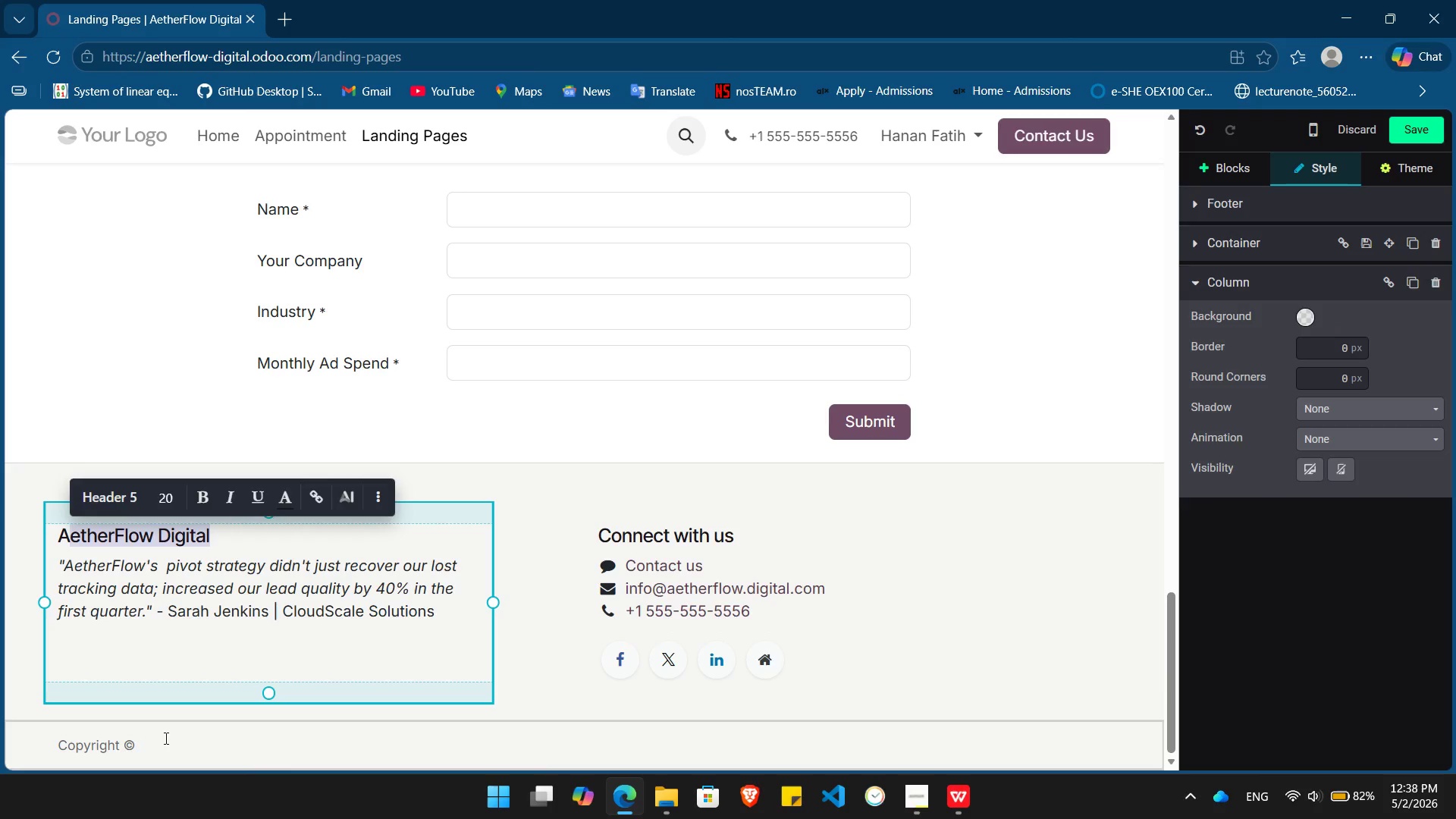 
left_click([165, 742])
 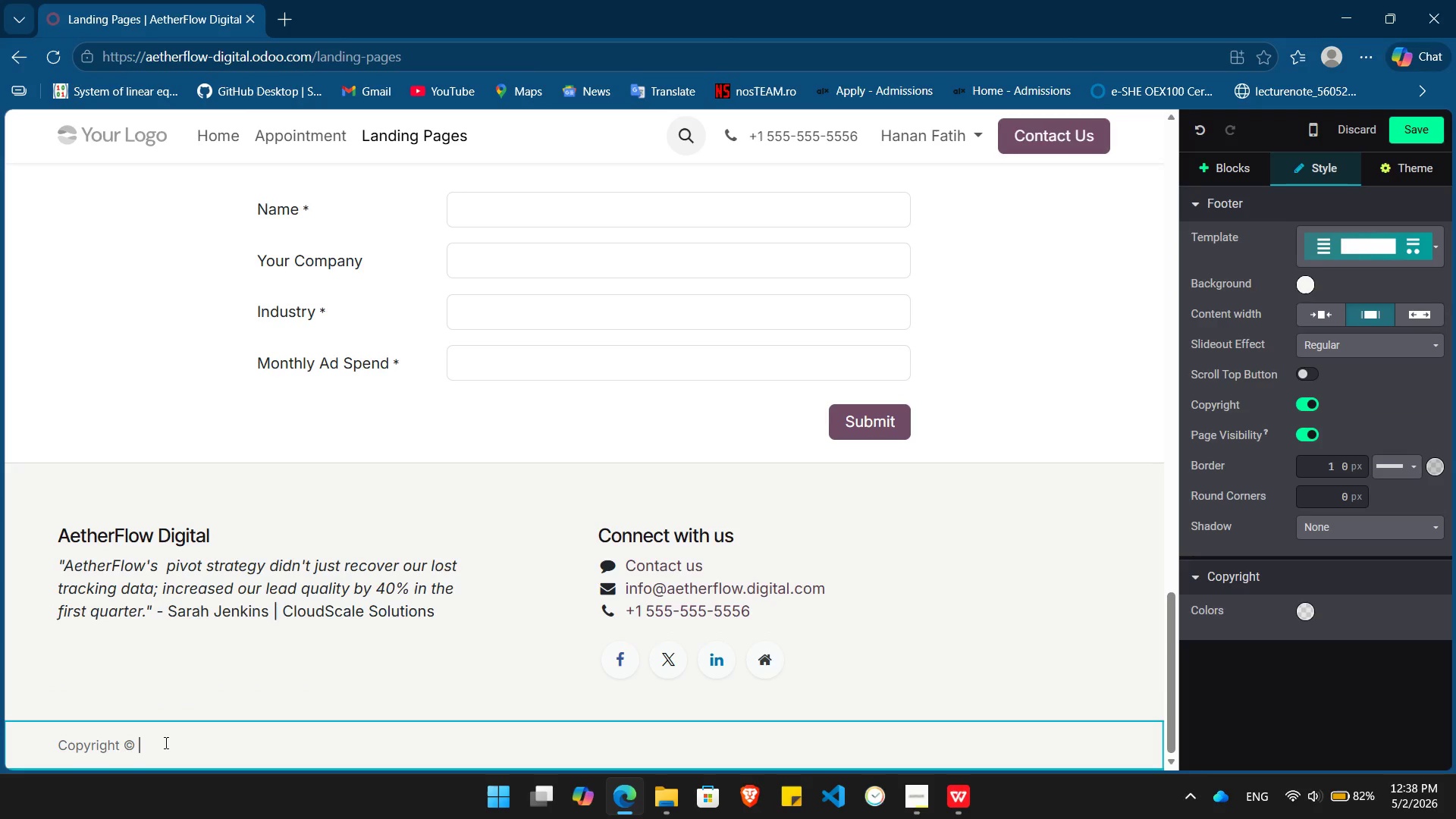 
key(A)
 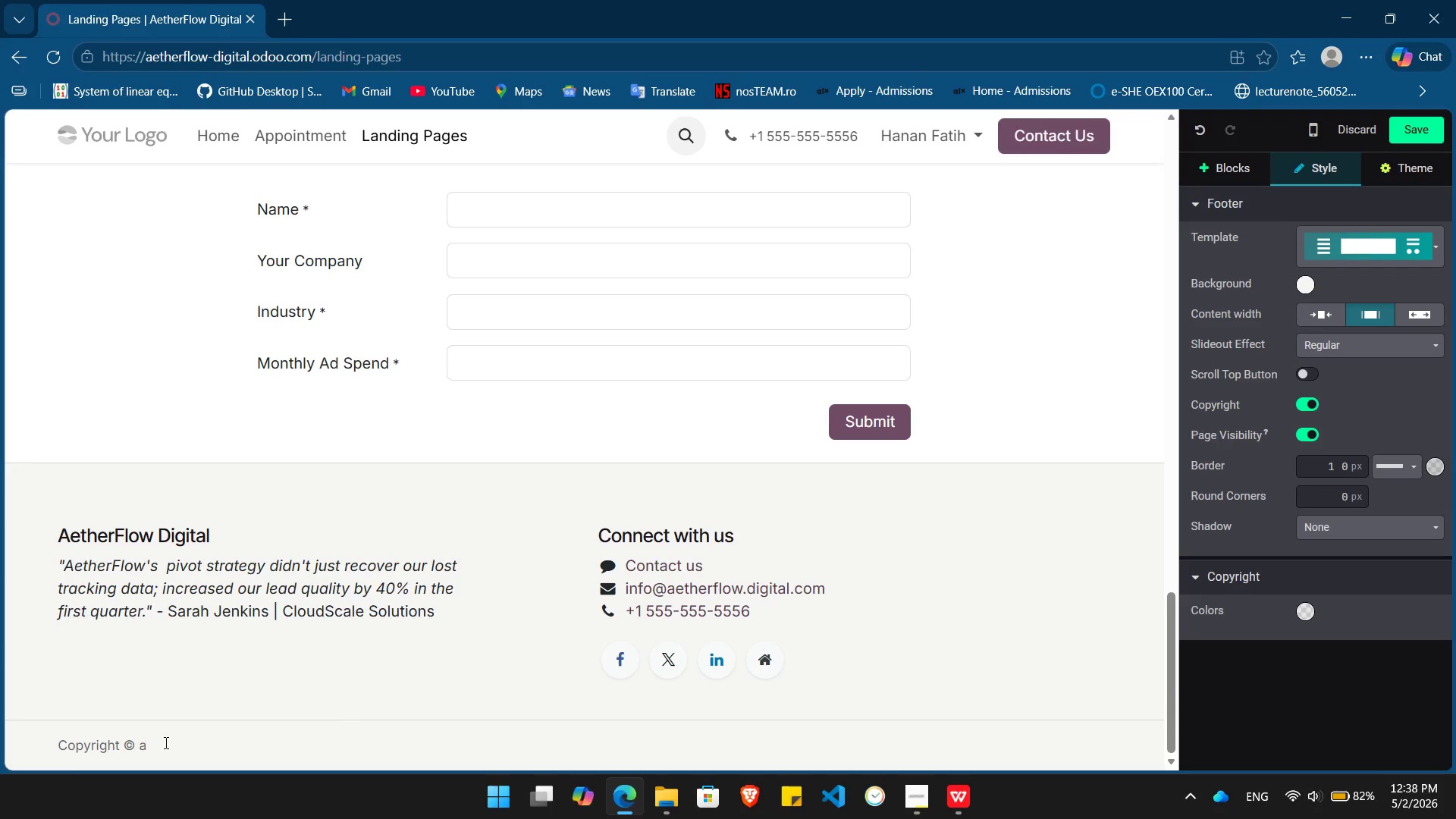 
key(Control+V)
 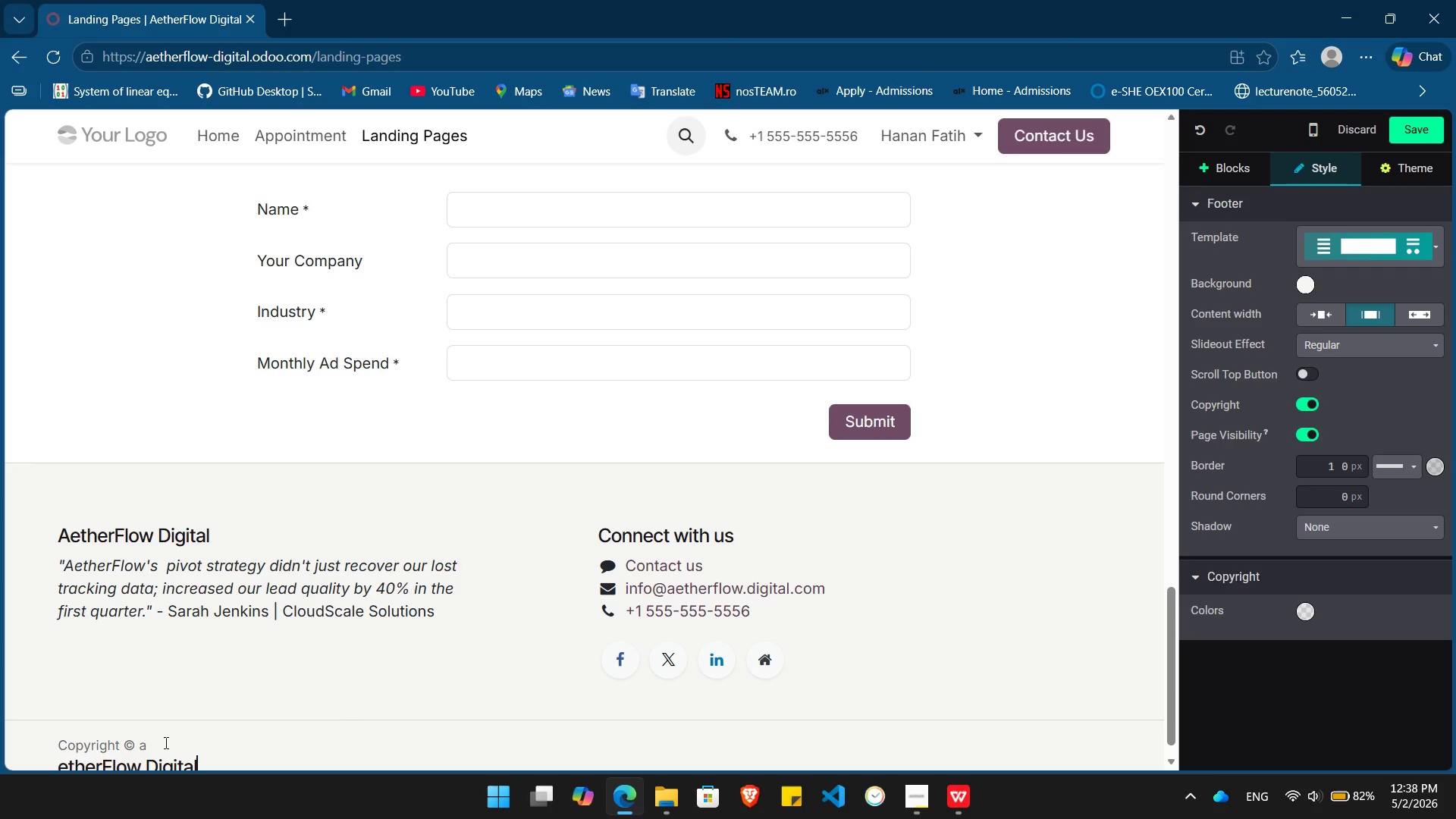 
hold_key(key=ShiftRight, duration=0.58)
 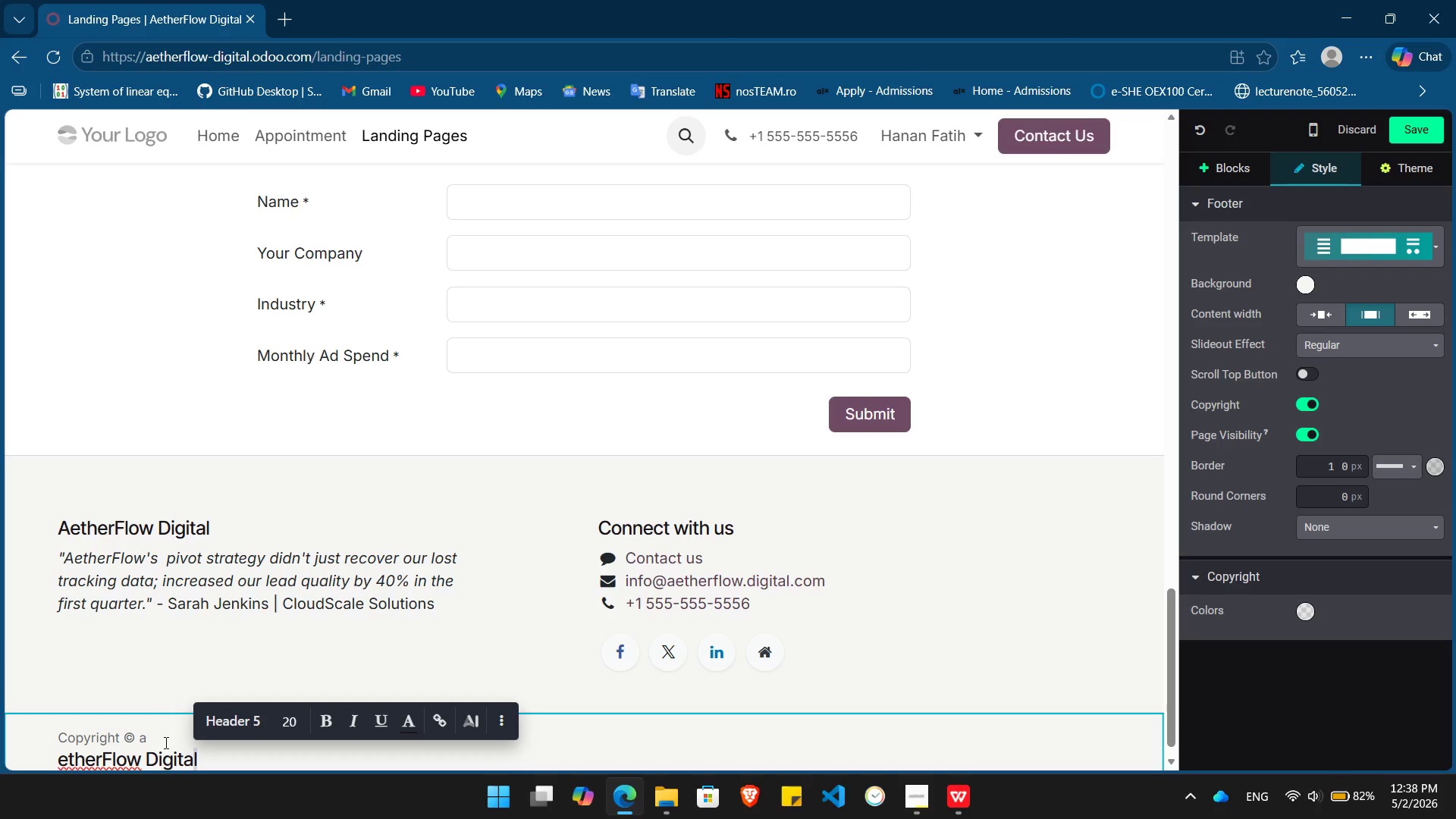 
hold_key(key=ArrowLeft, duration=0.41)
 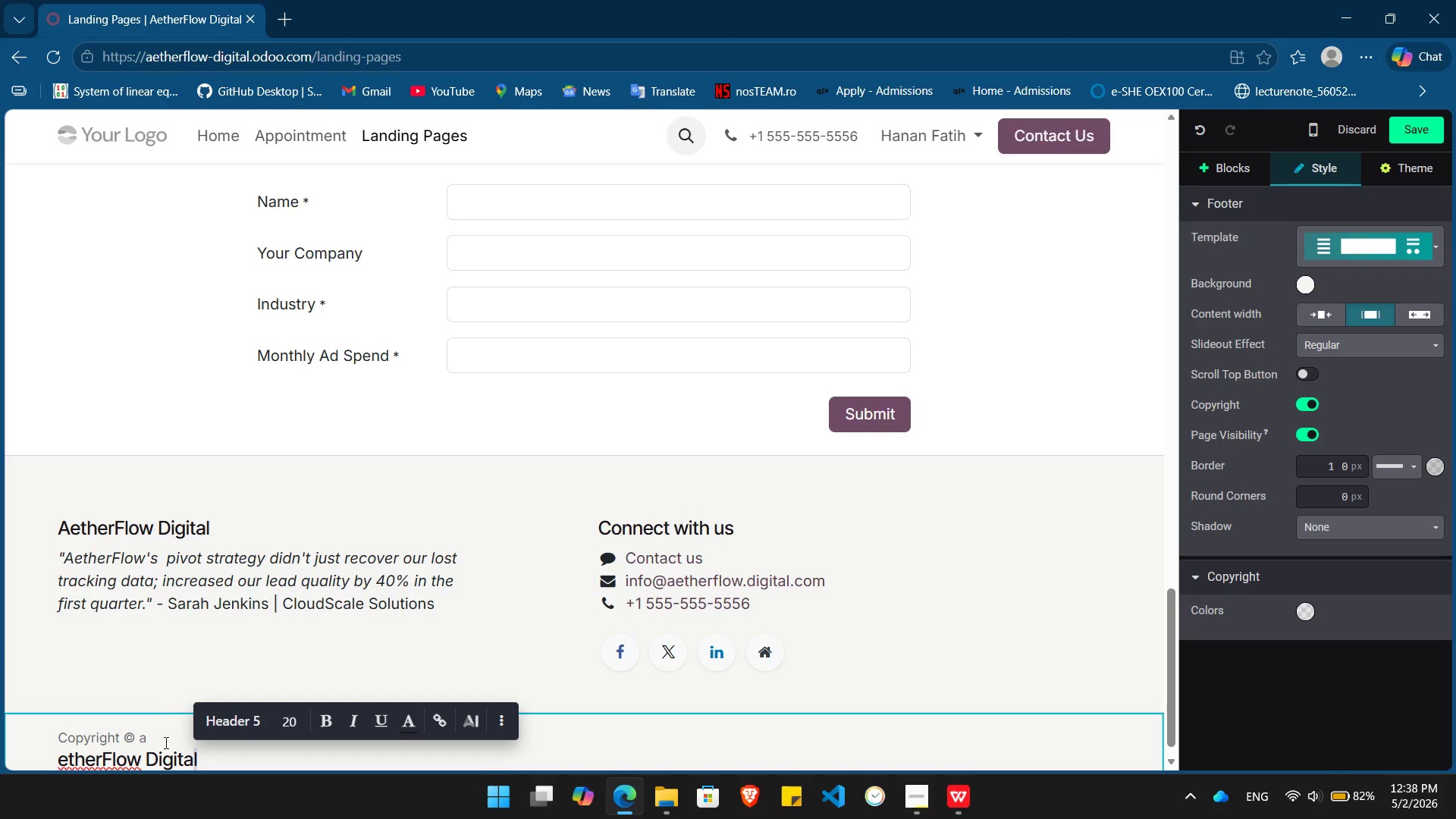 
key(Control+Z)
 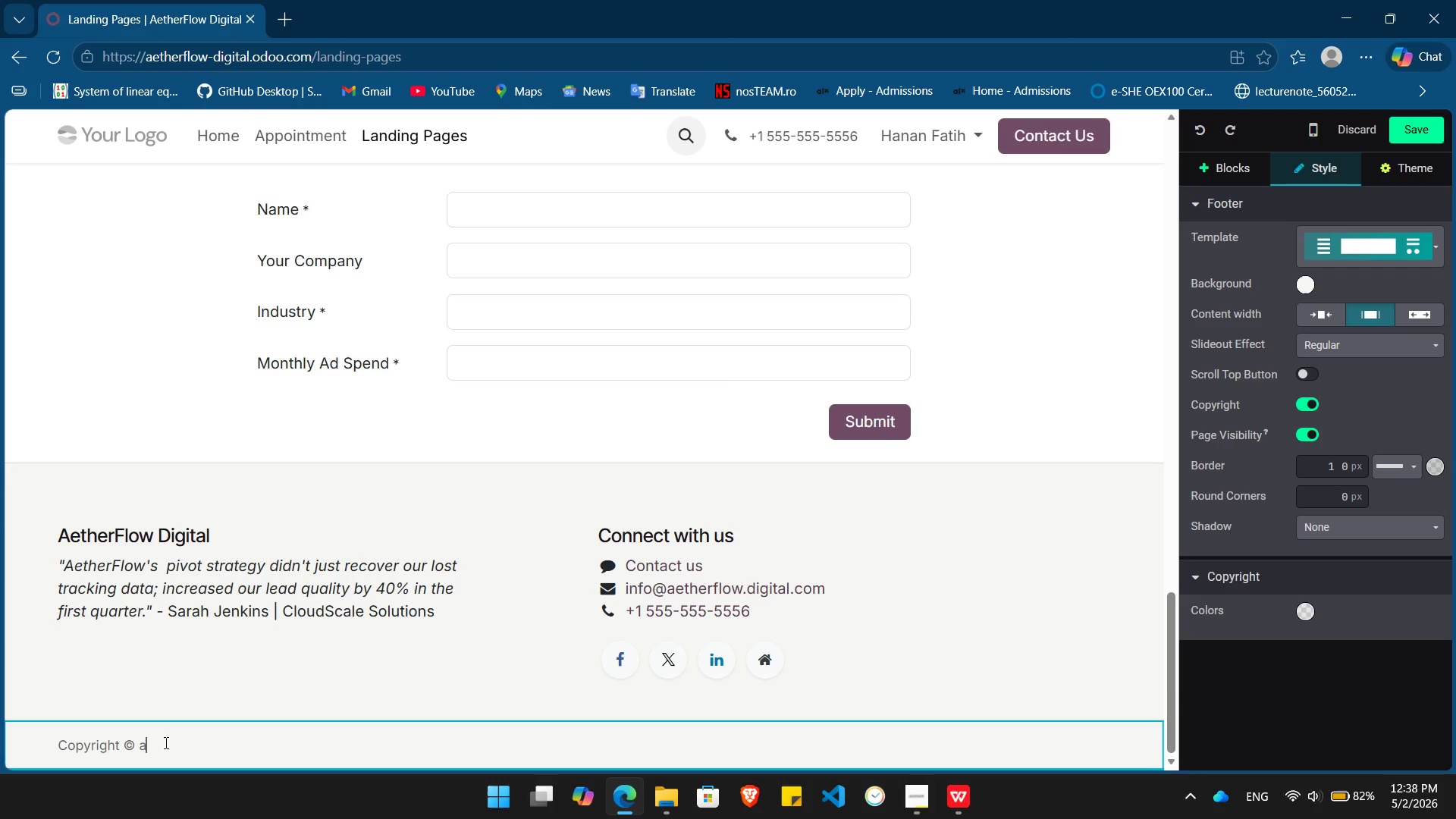 
type(etherflo)
key(Backspace)
key(Backspace)
key(Backspace)
key(Backspace)
key(Backspace)
key(Backspace)
key(Backspace)
key(Backspace)
key(Backspace)
type(AetherFlow Digital)
 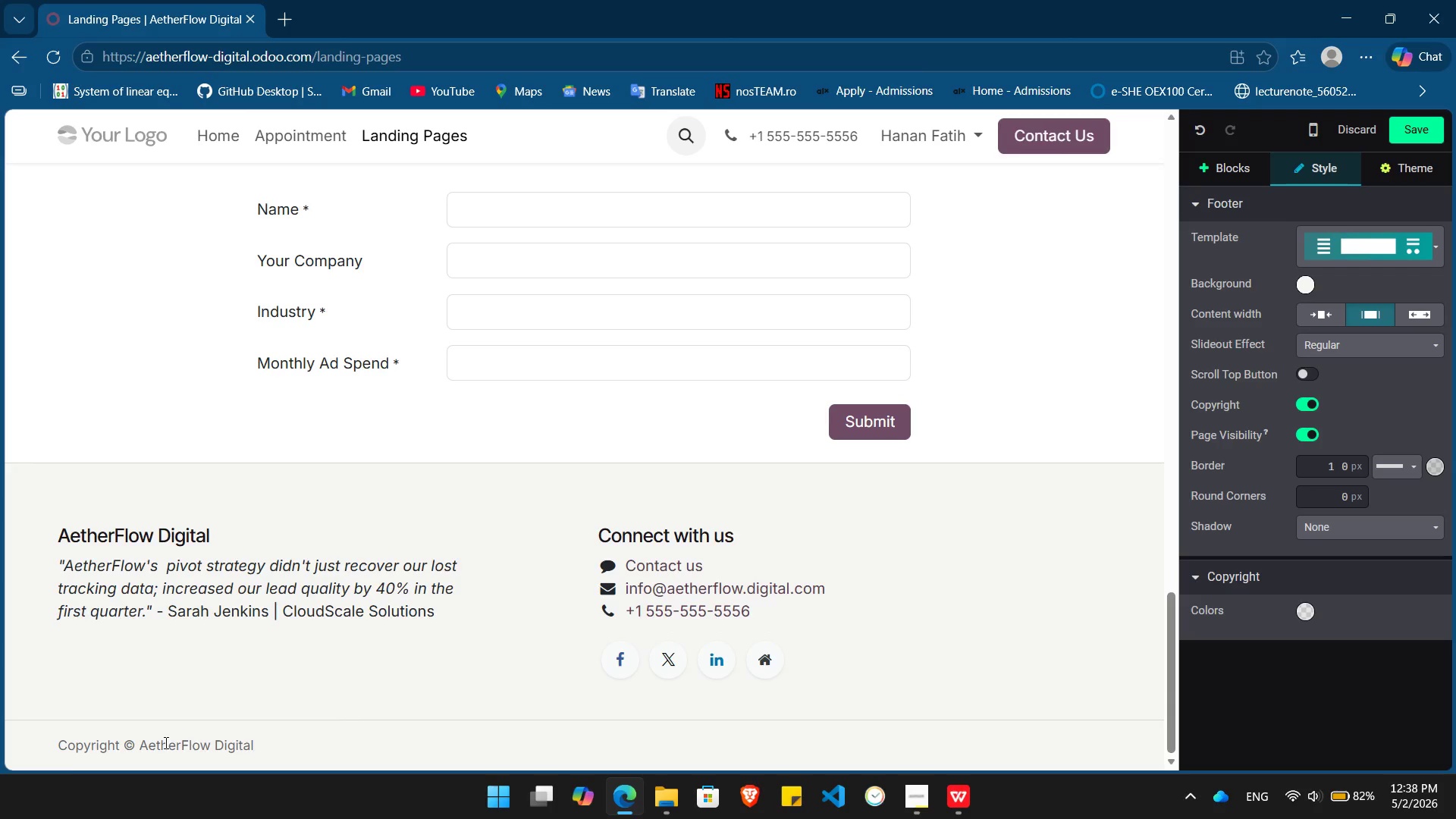 
wait(6.2)
 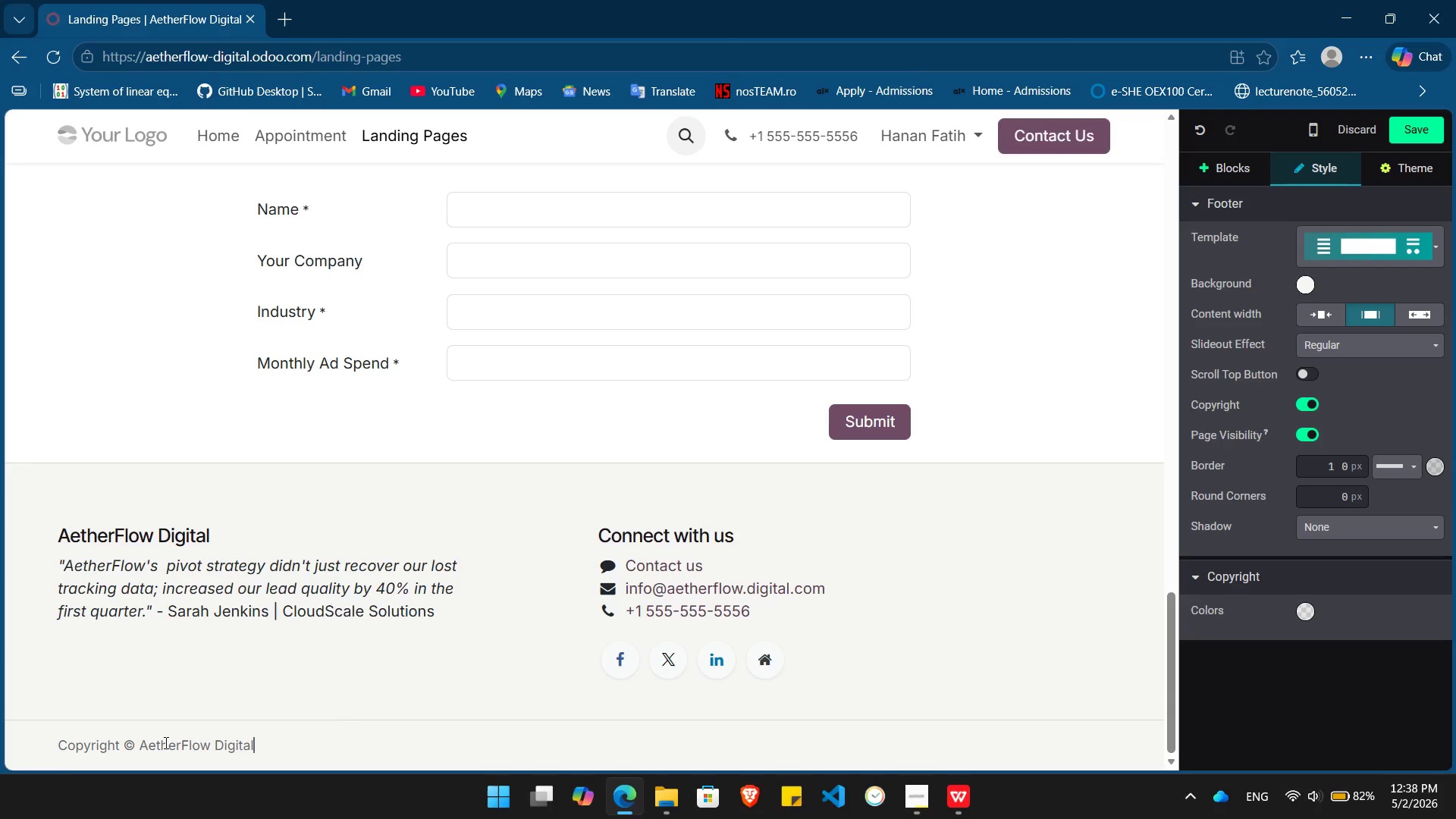 
scroll: coordinate [1095, 435], scroll_direction: up, amount: 4.0
 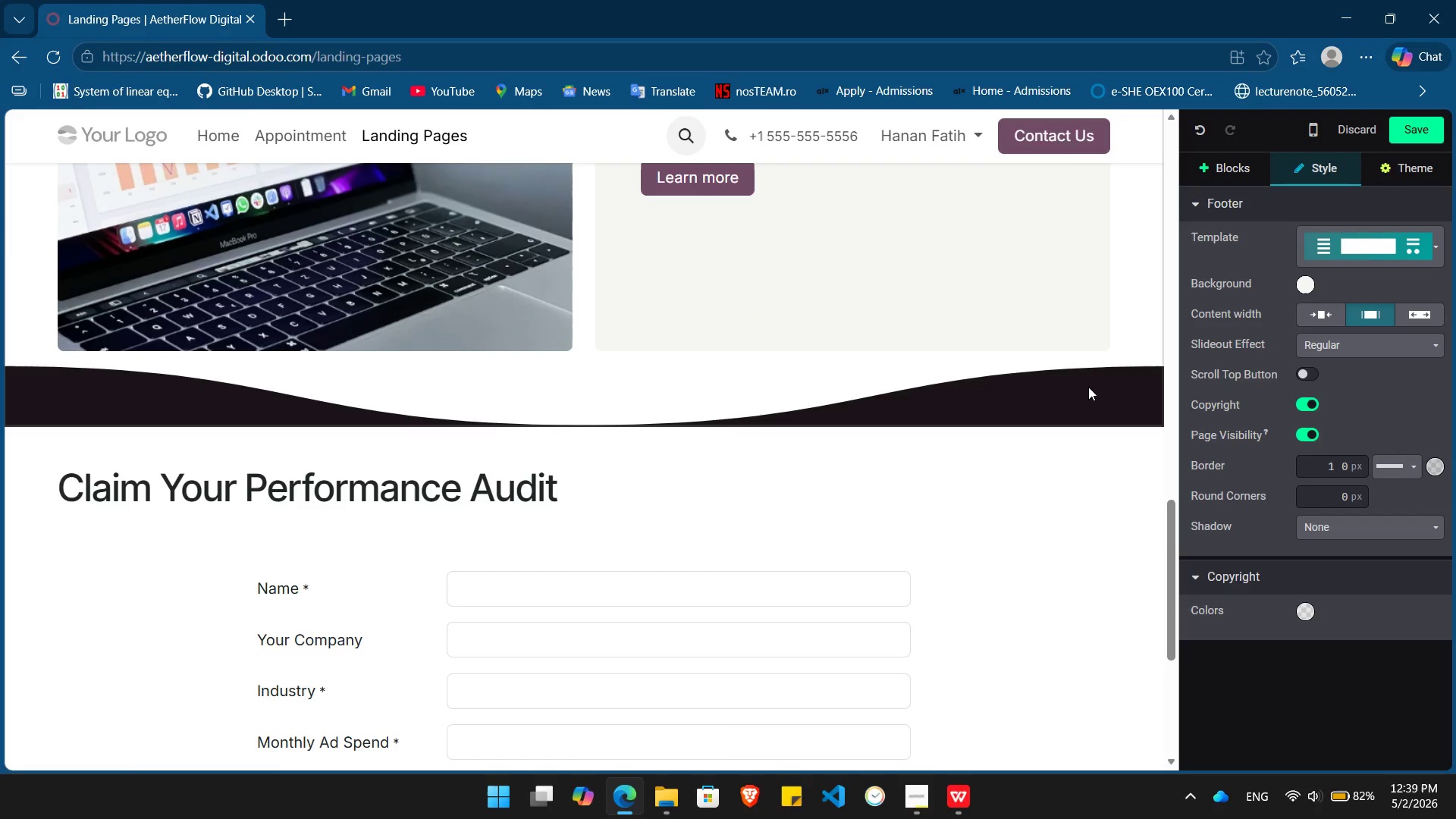 
left_click([1088, 388])
 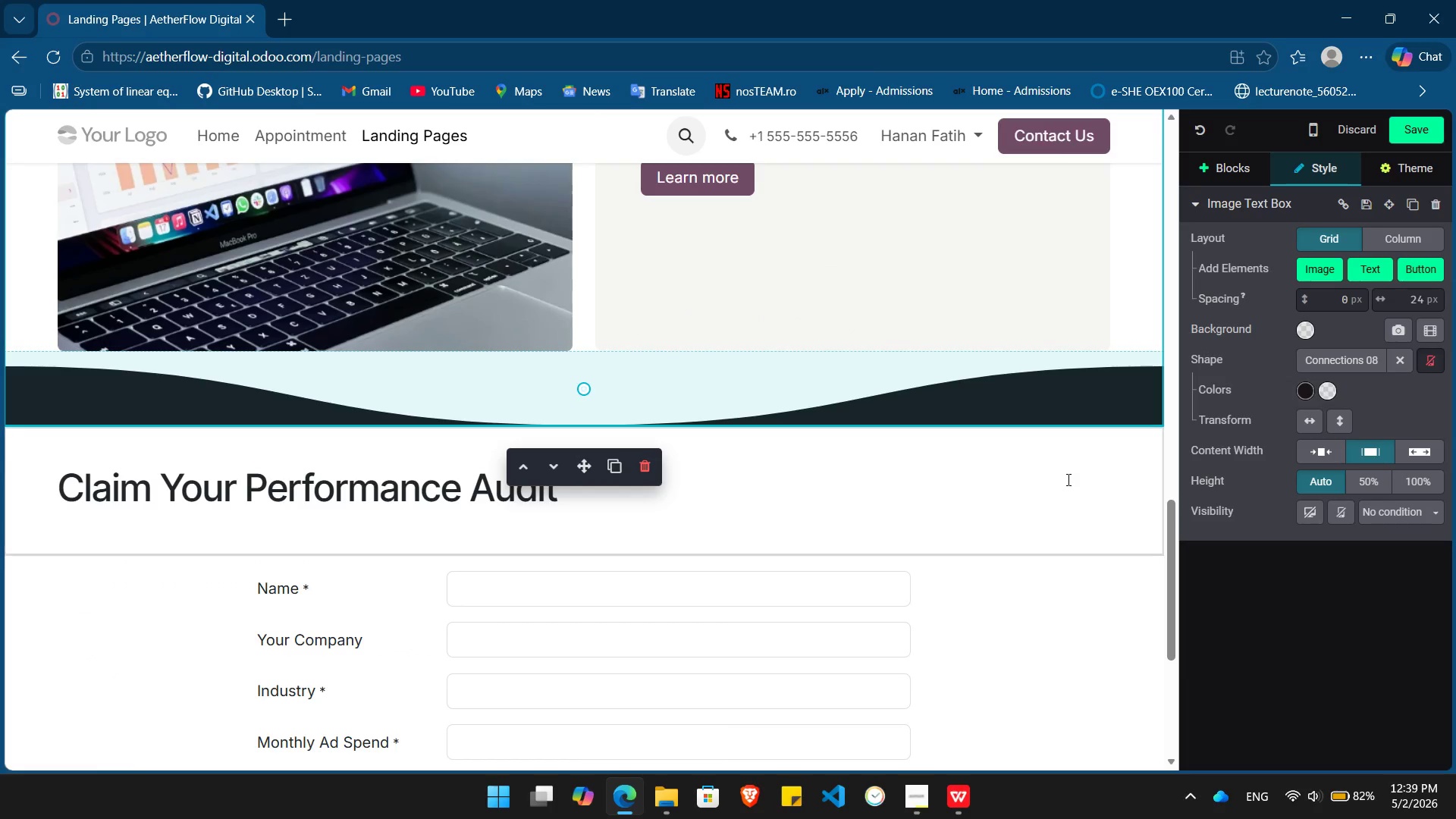 
left_click([1072, 459])
 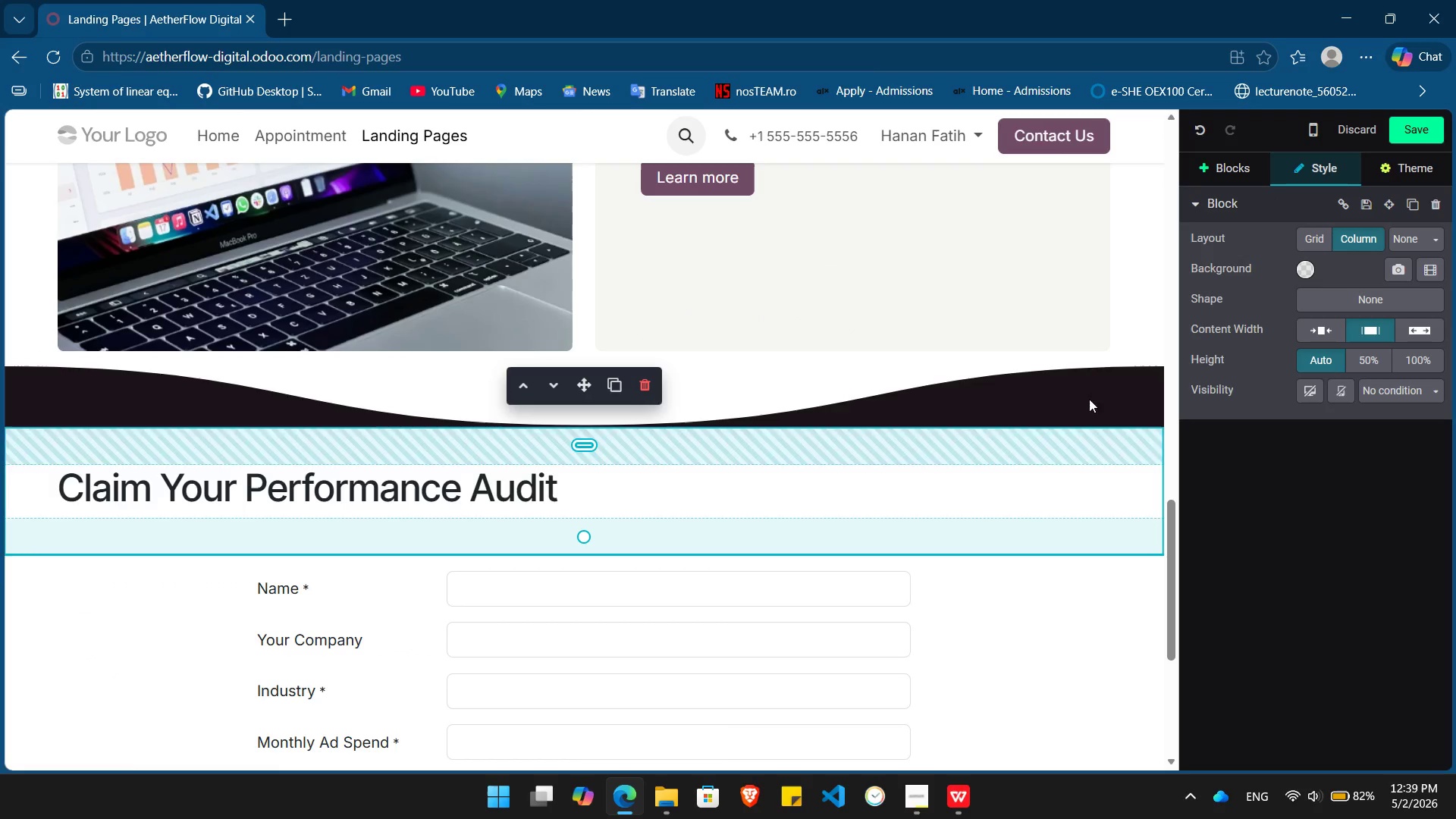 
left_click([1091, 387])
 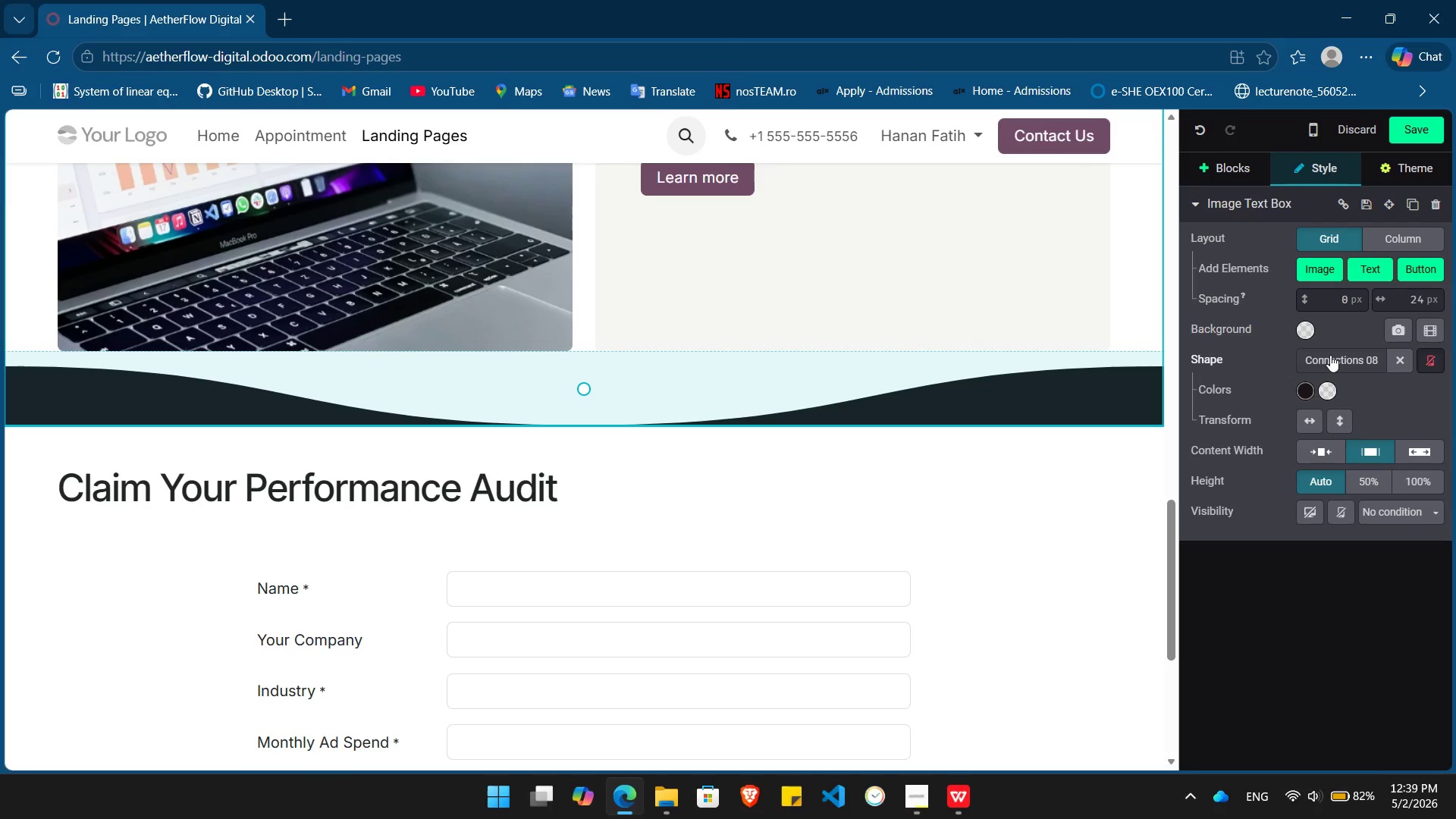 
left_click([1396, 358])
 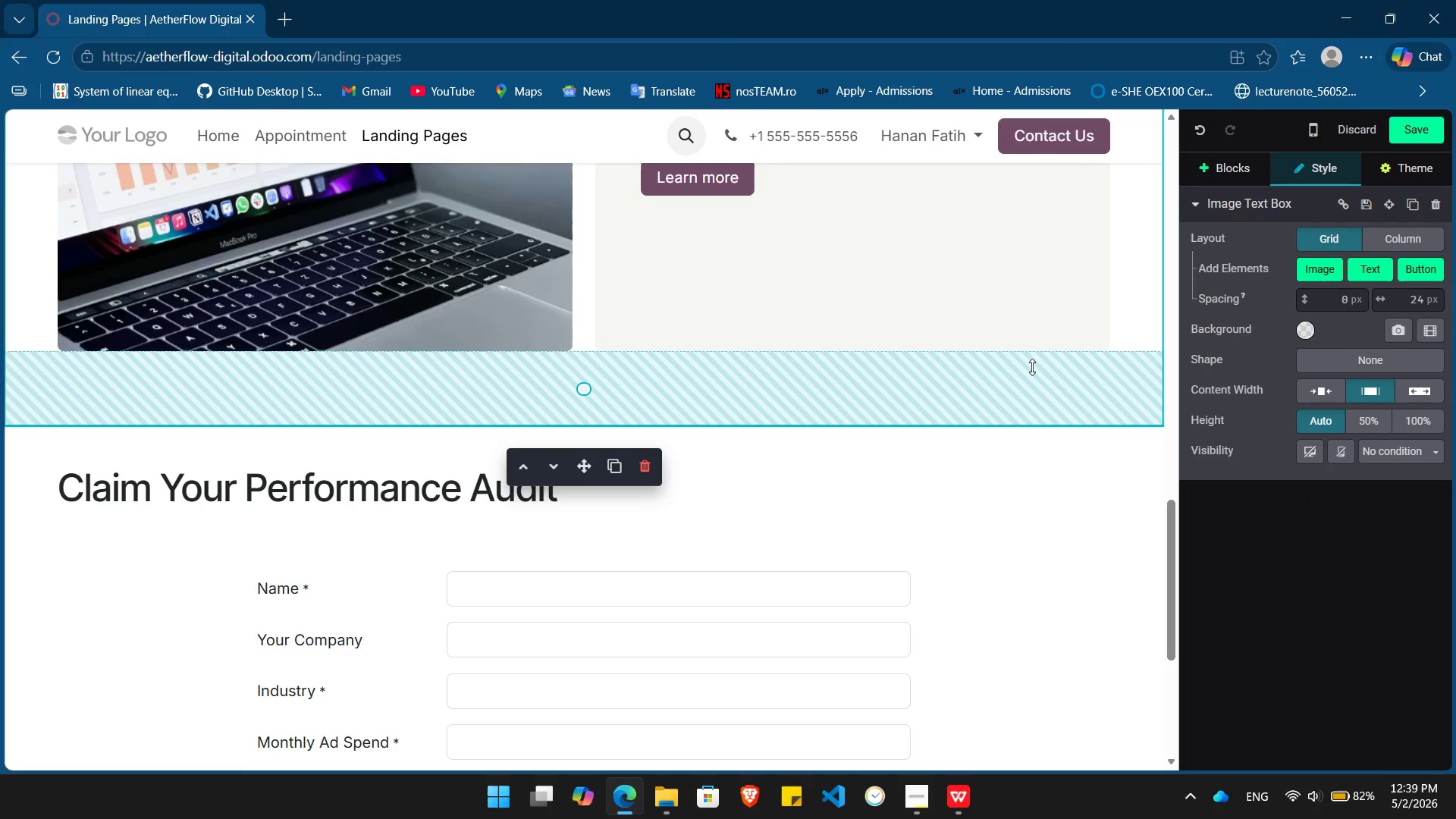 
scroll: coordinate [1032, 367], scroll_direction: up, amount: 8.0
 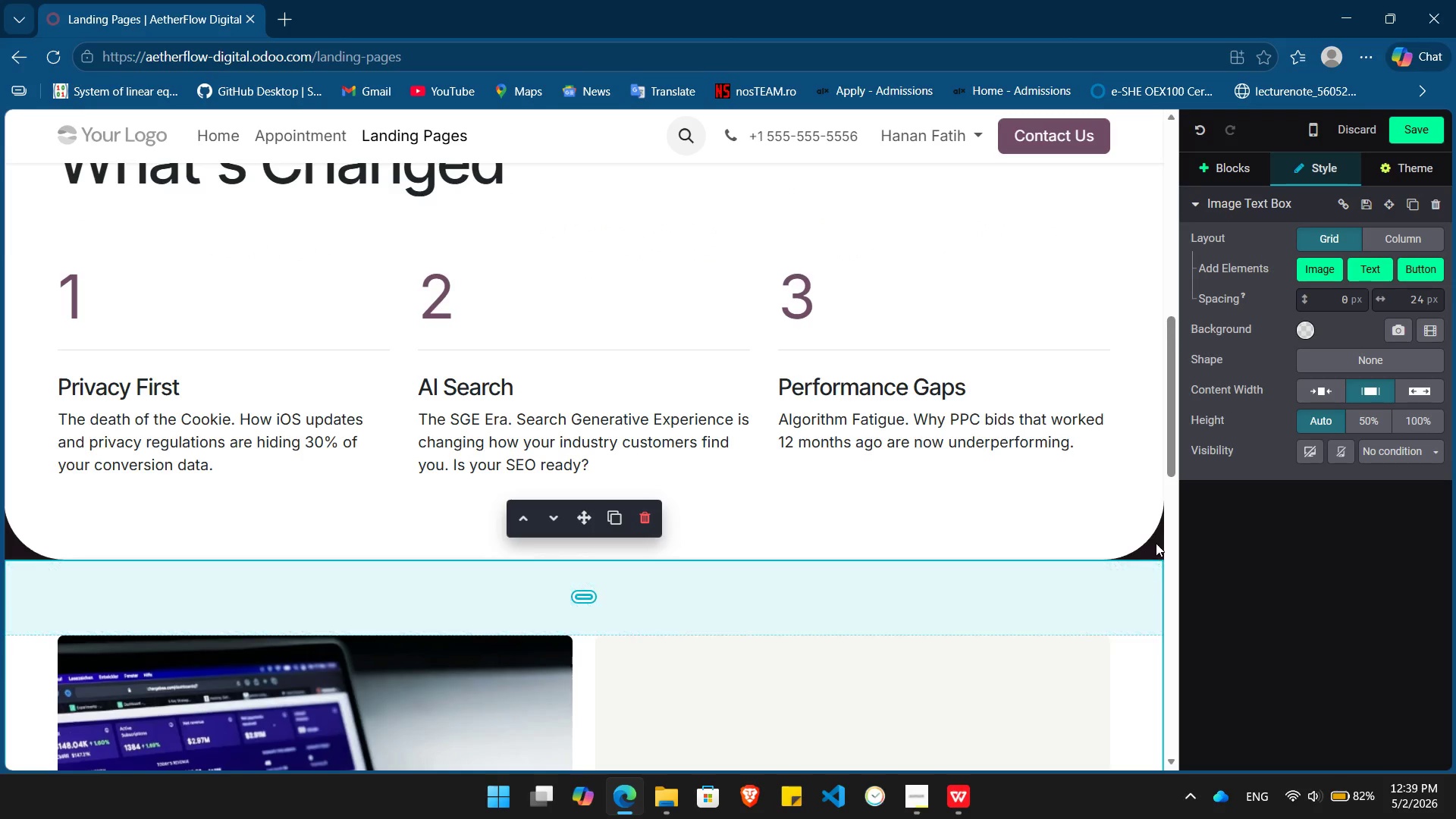 
left_click([1156, 543])
 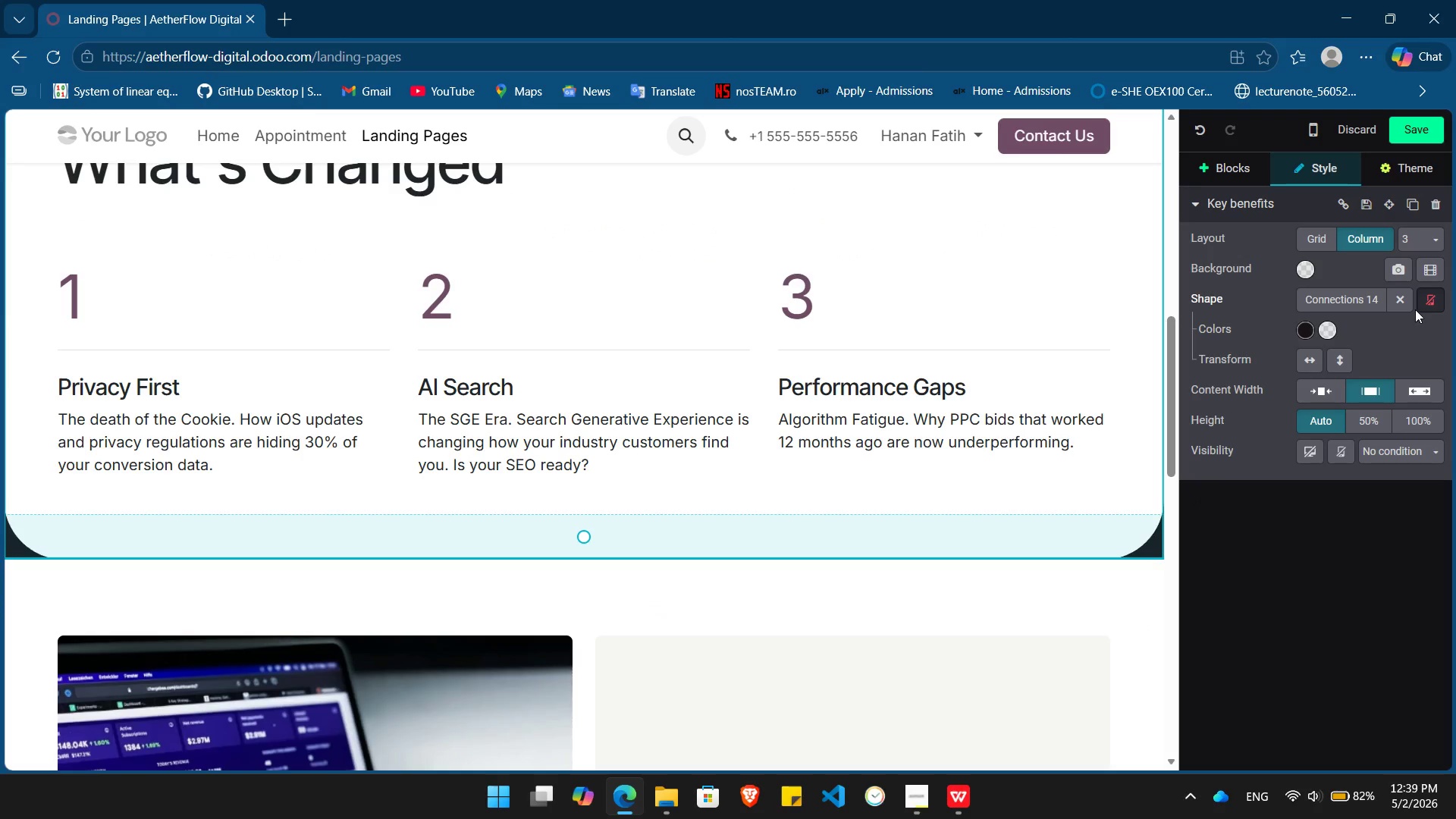 
left_click([1401, 303])
 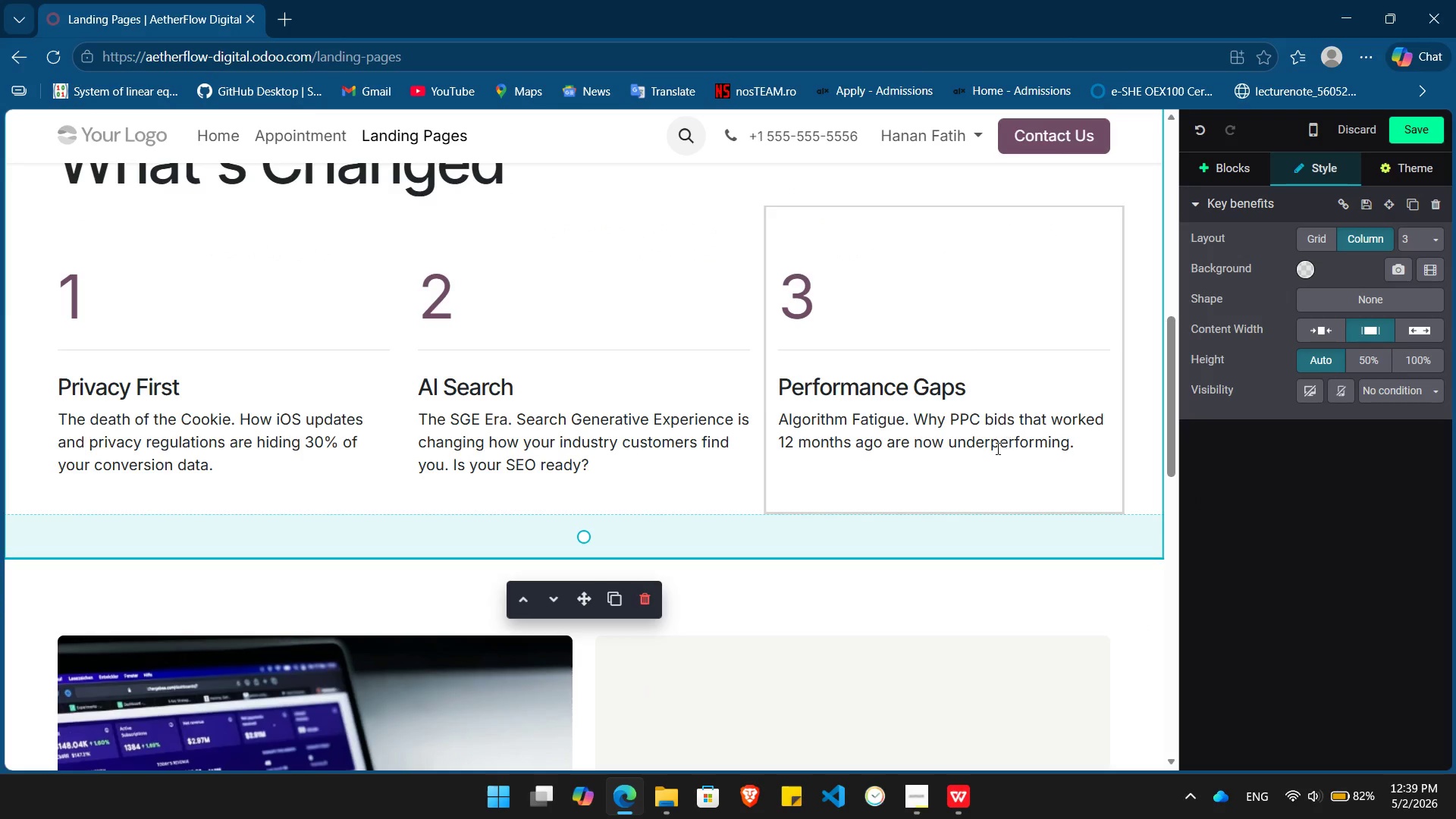 
scroll: coordinate [996, 448], scroll_direction: up, amount: 13.0
 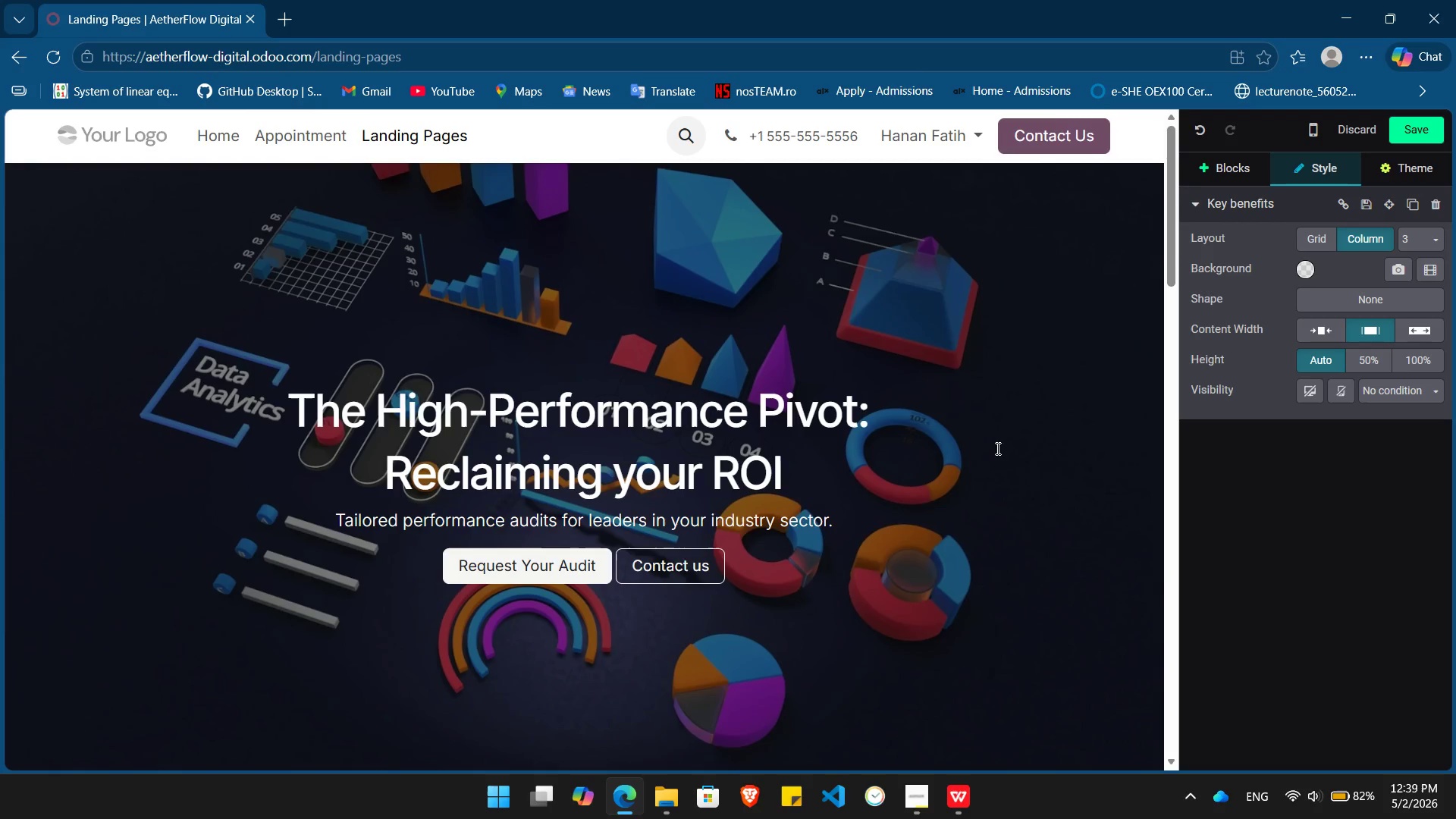 
scroll: coordinate [1064, 277], scroll_direction: down, amount: 11.0
 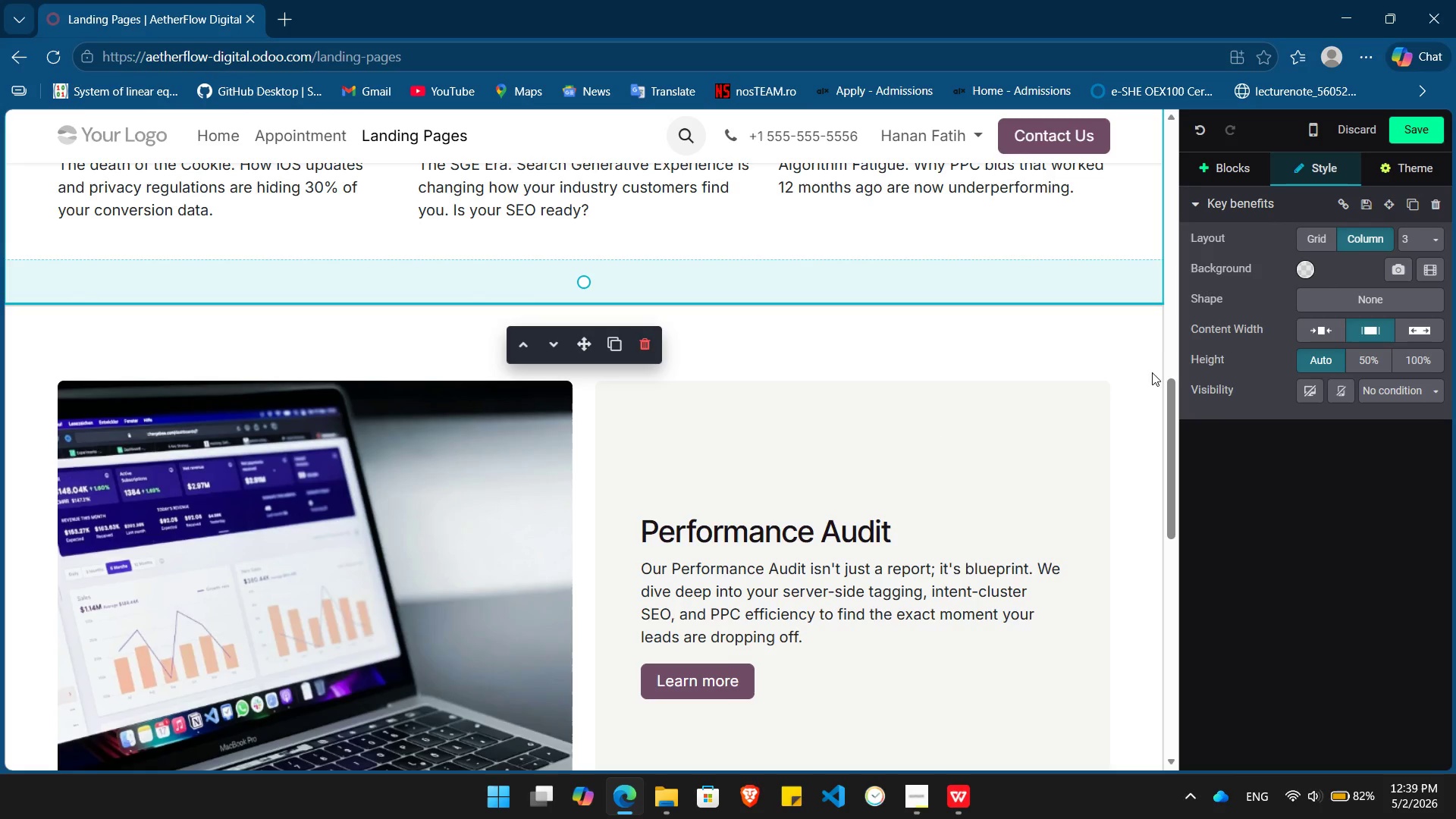 
left_click([1141, 362])
 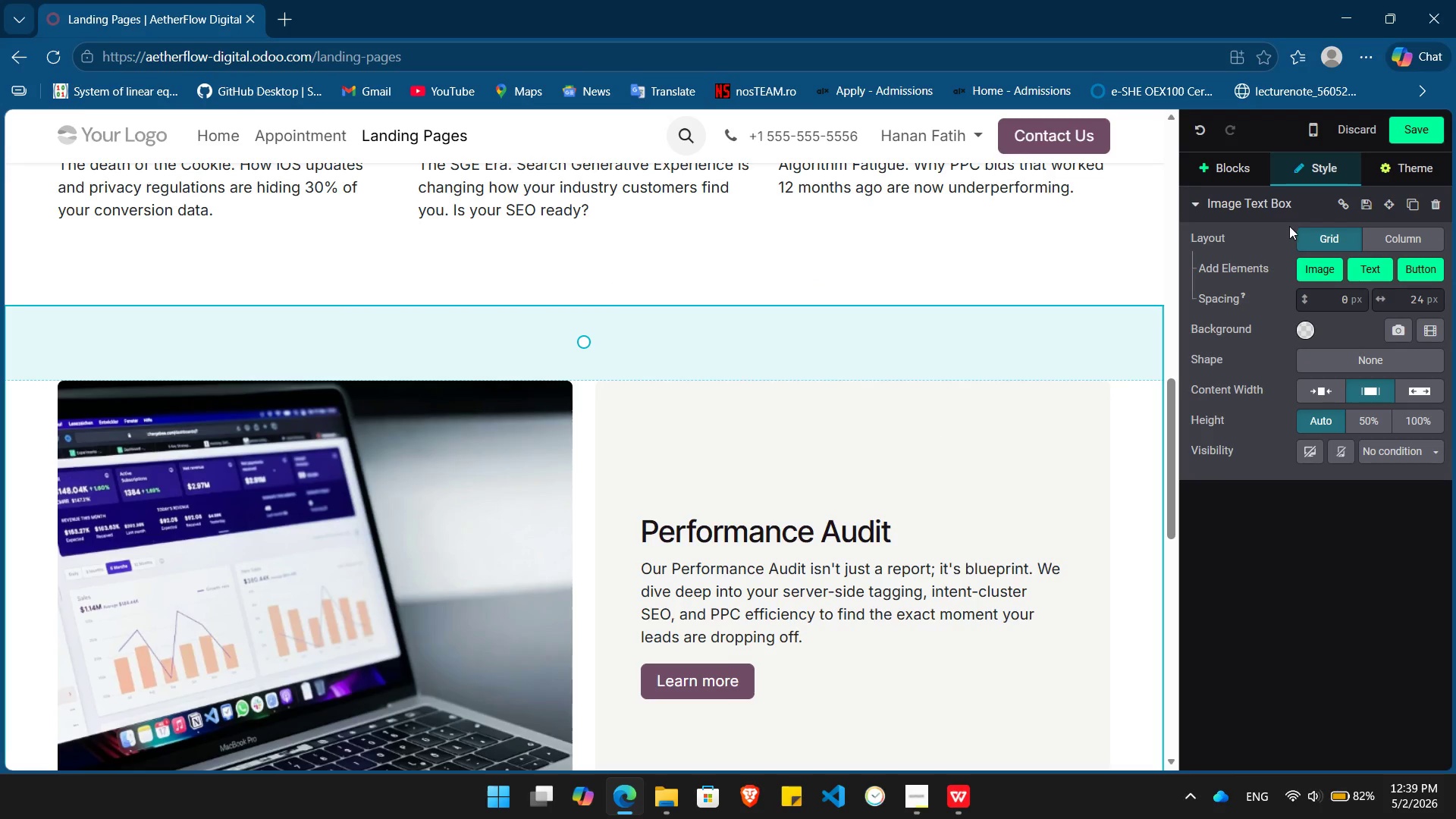 
mouse_move([1307, 350])
 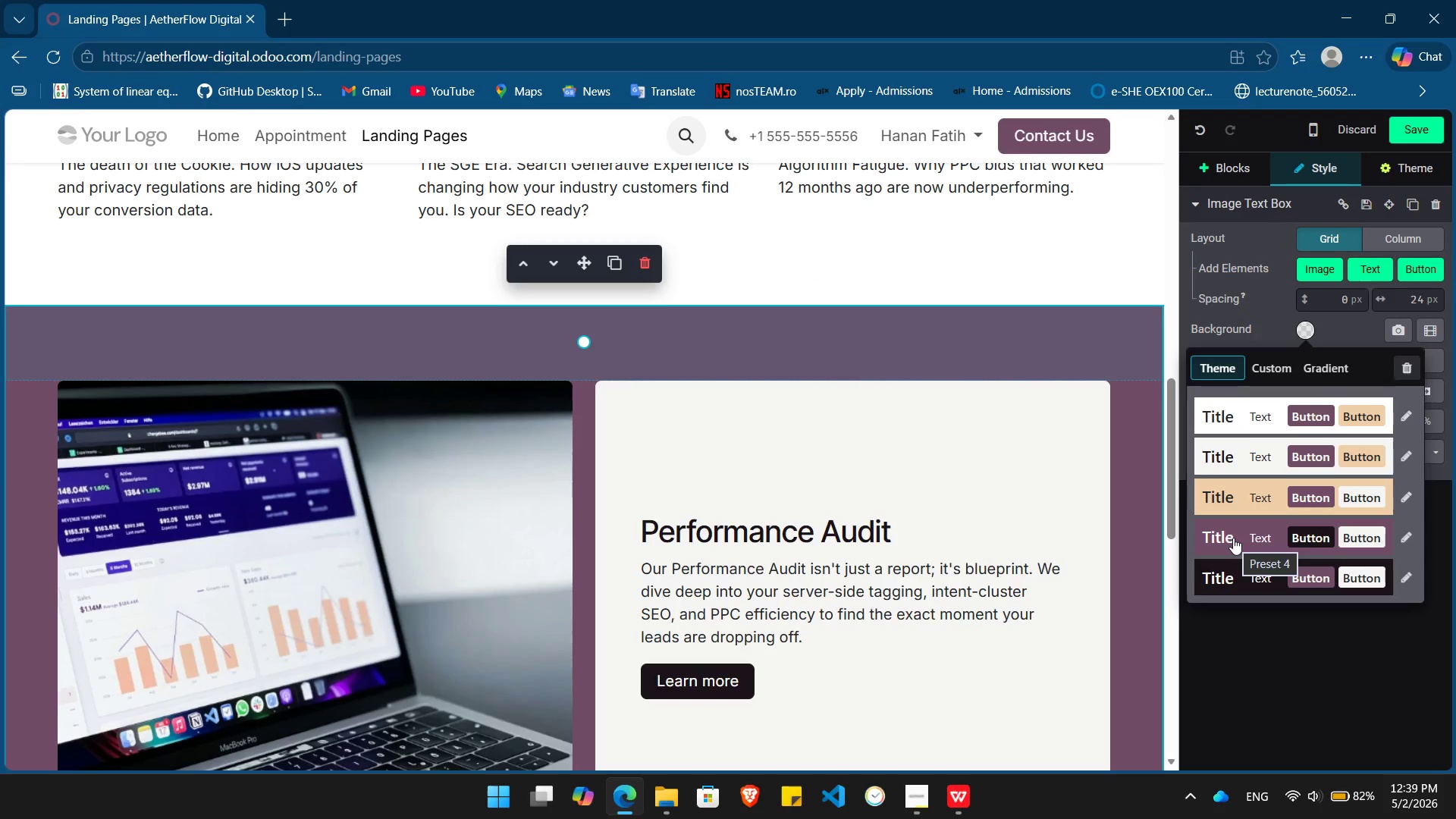 
left_click([1233, 538])